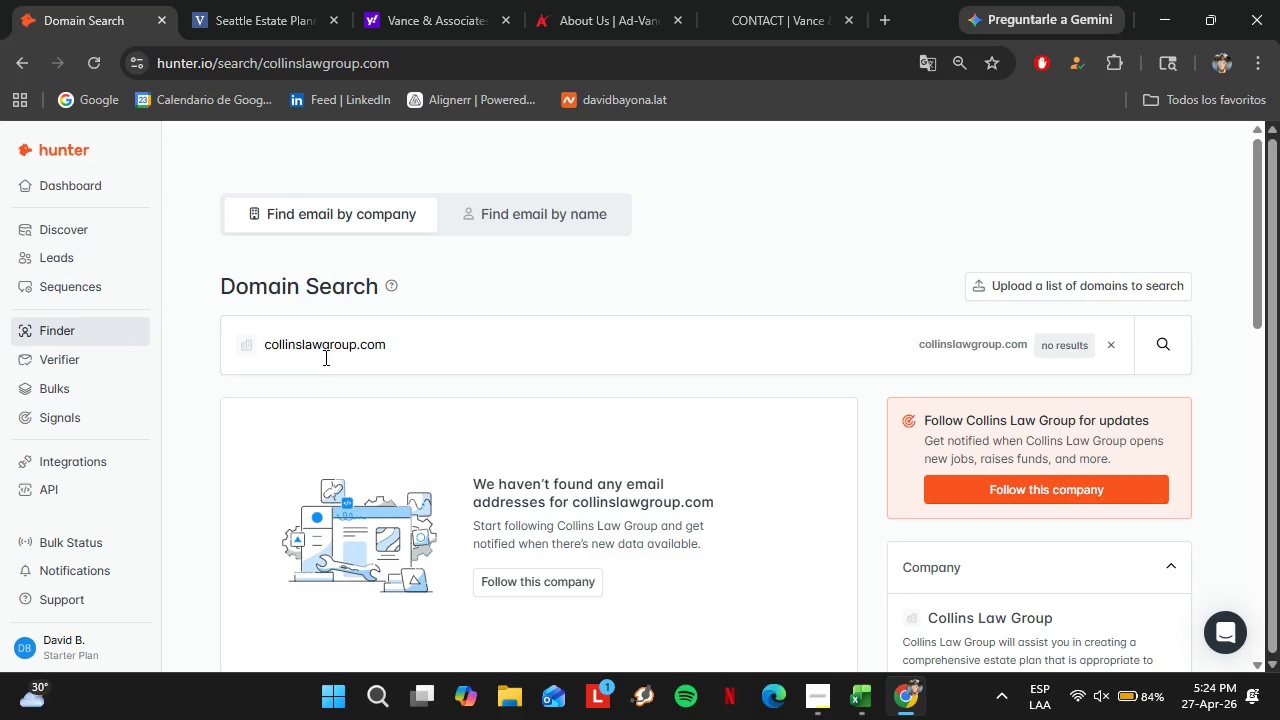 
double_click([324, 358])
 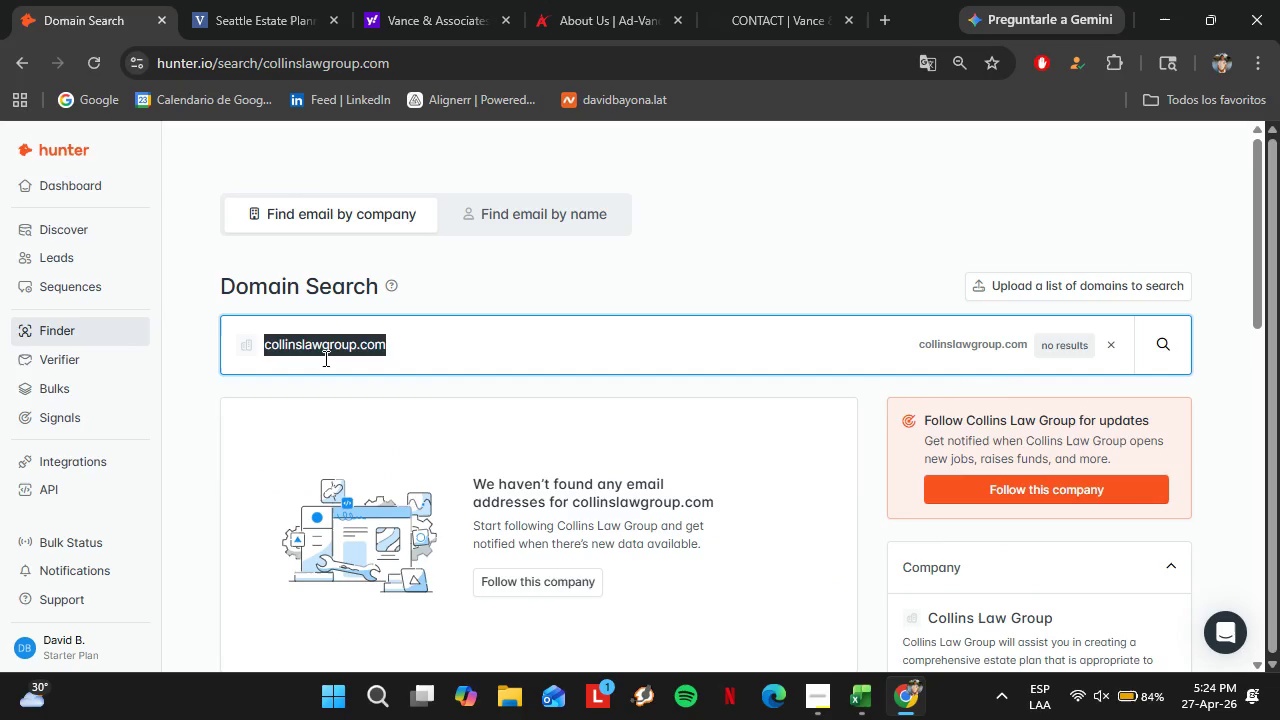 
triple_click([324, 358])
 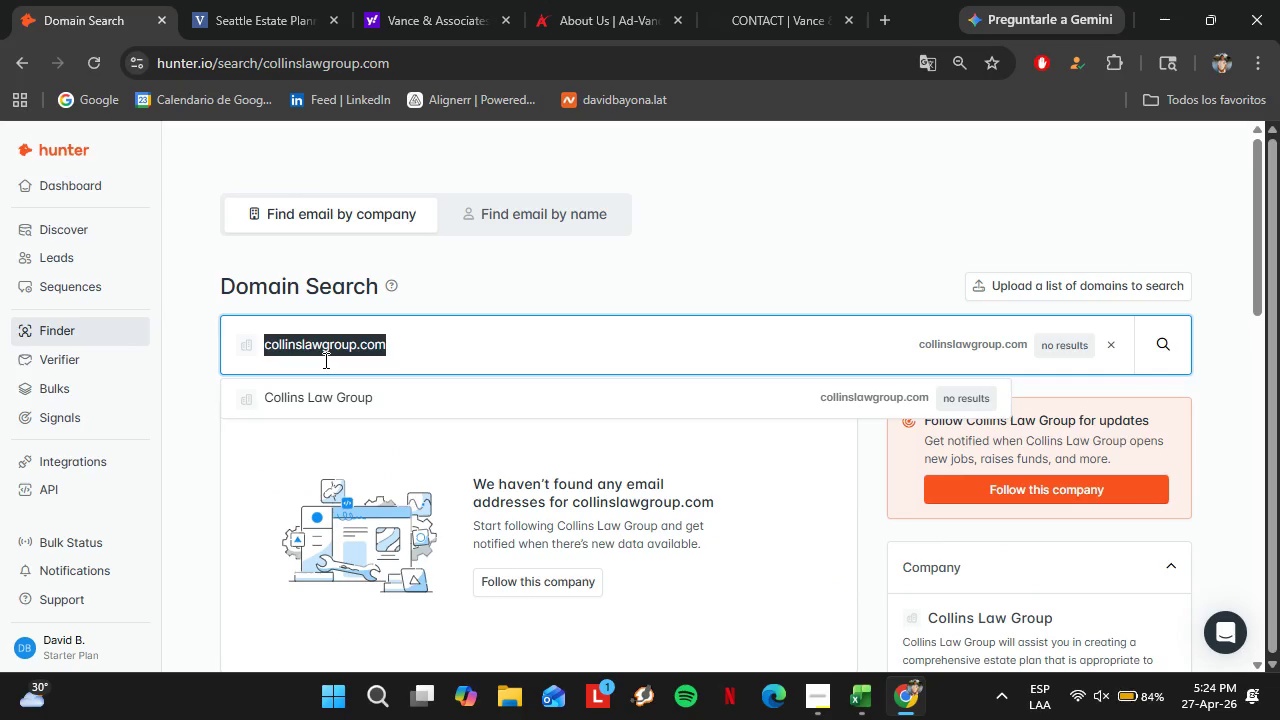 
type(pal,ms)
key(Backspace)
key(Backspace)
key(Backspace)
type(mslaw.com)
 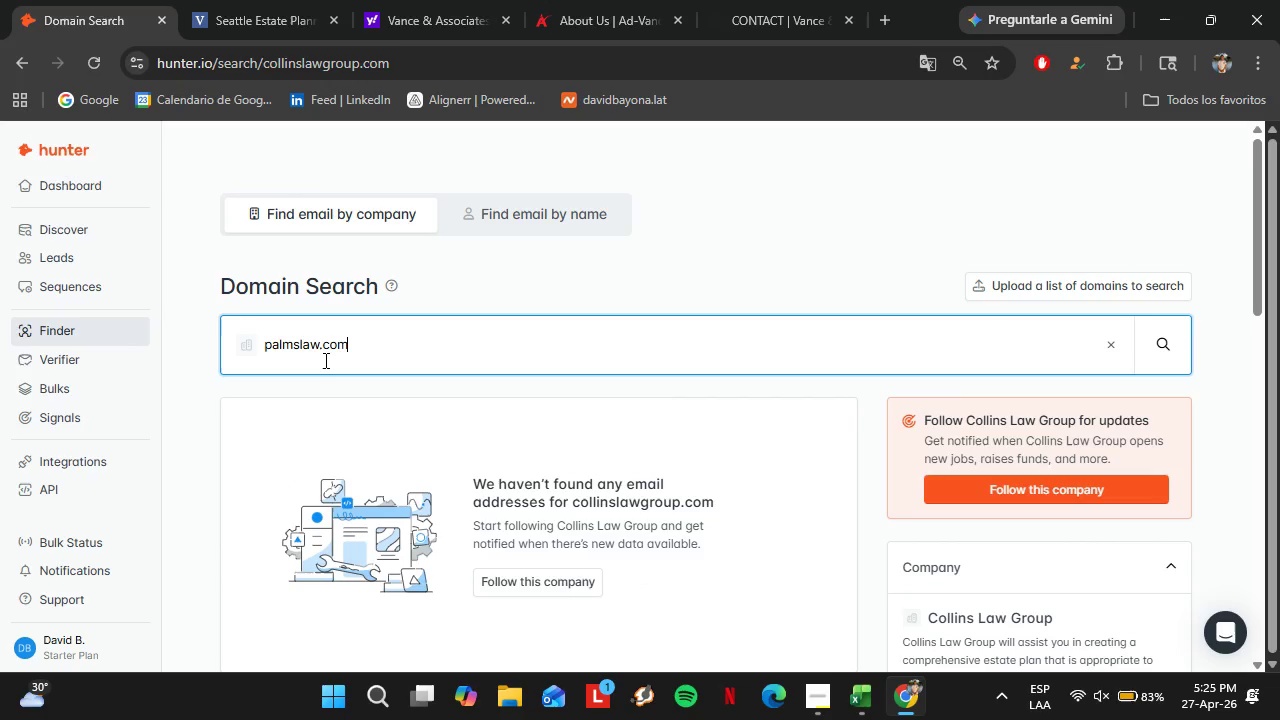 
key(Enter)
 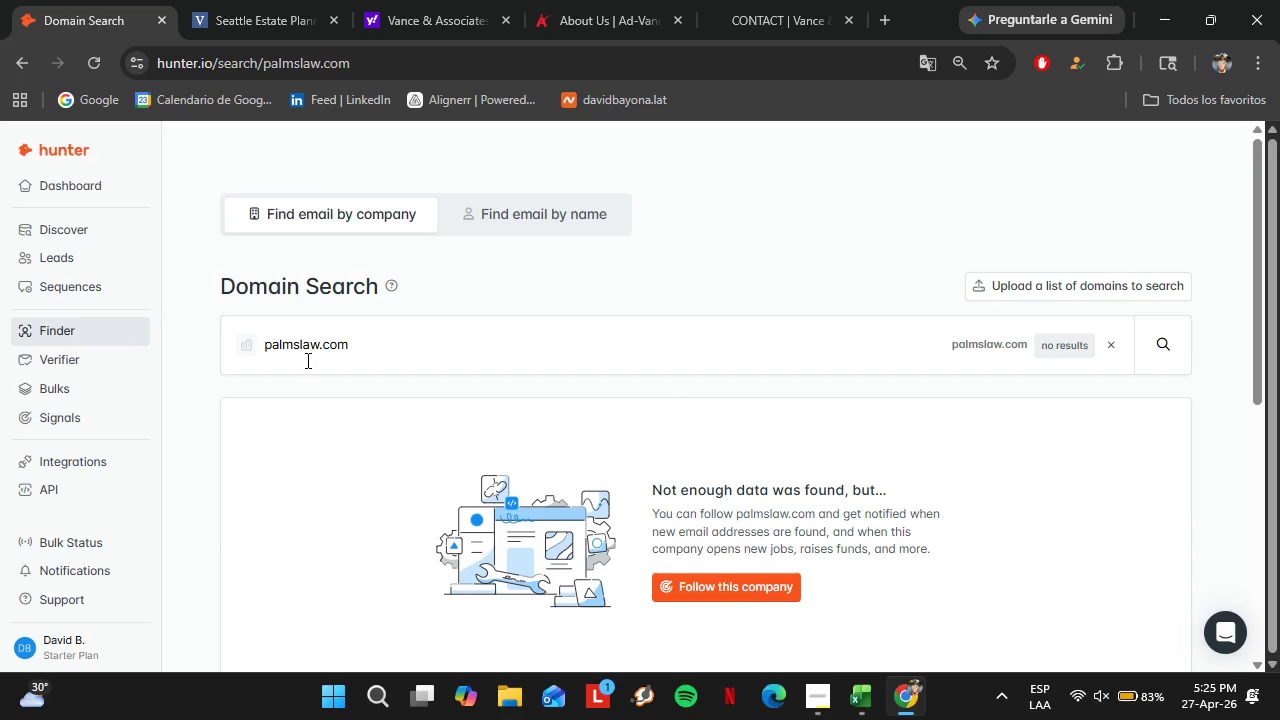 
double_click([306, 360])
 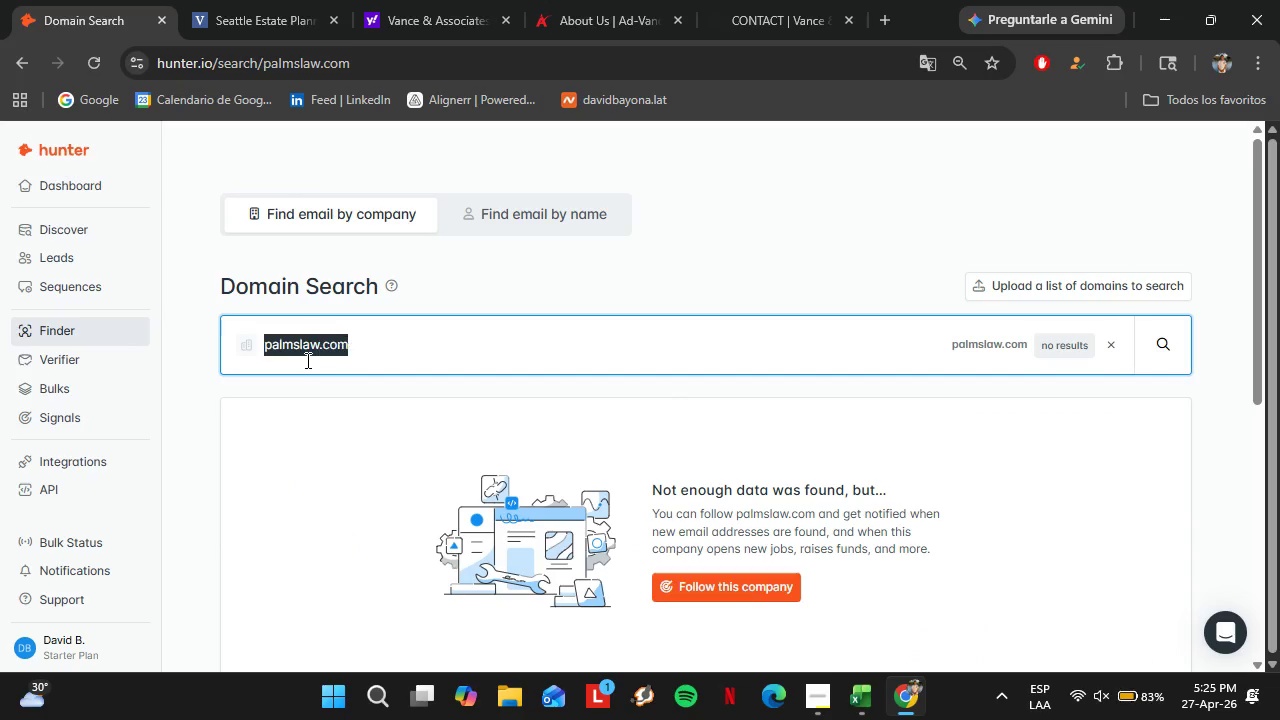 
triple_click([306, 360])
 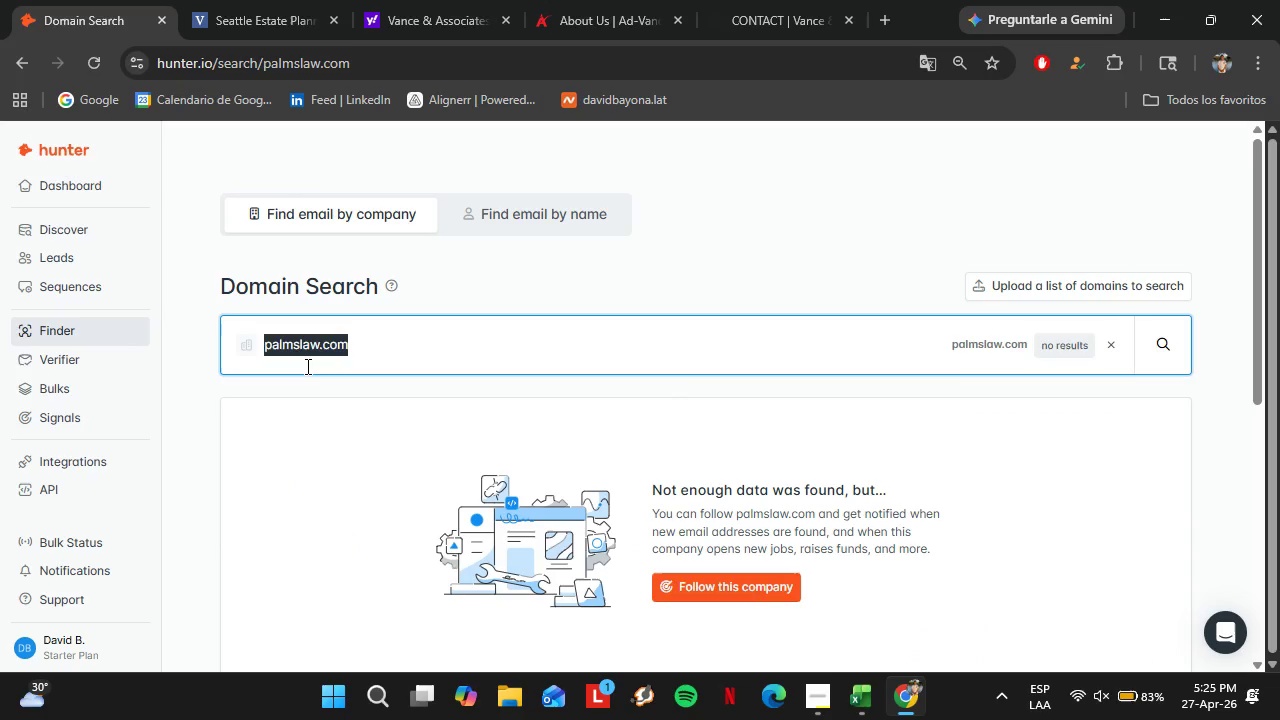 
type(elderlawfl.com)
 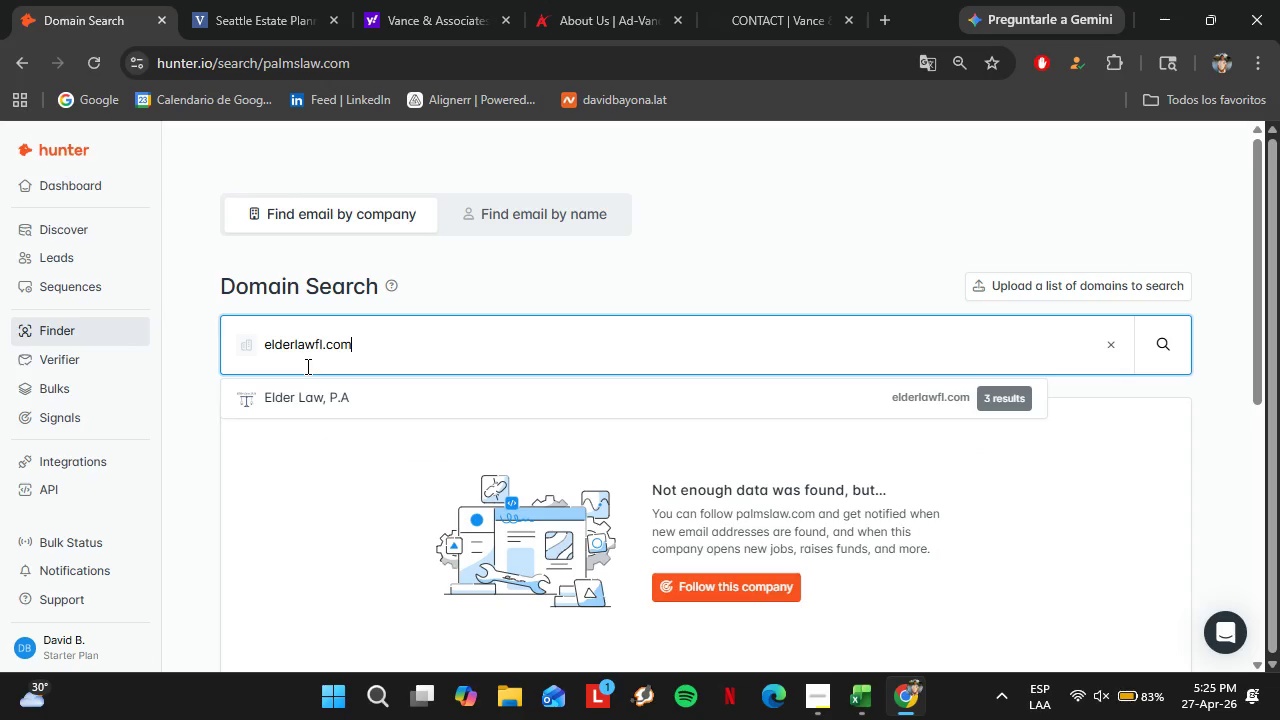 
key(Enter)
 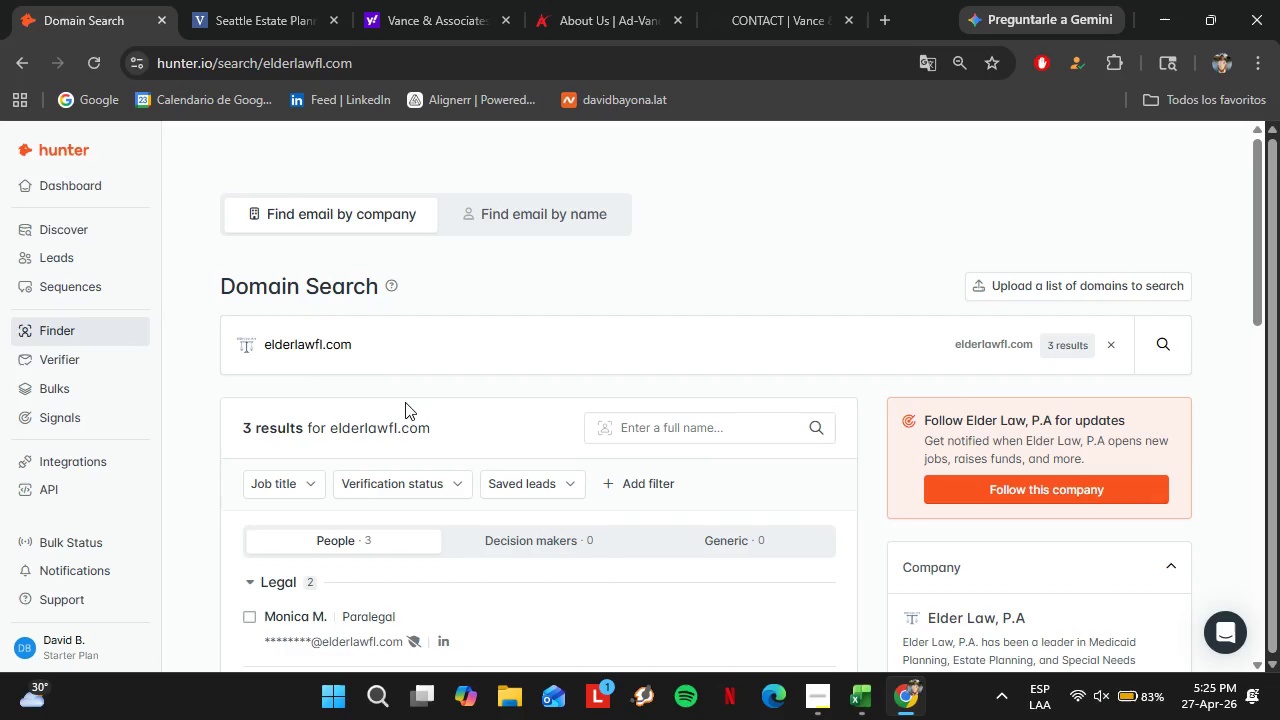 
scroll: coordinate [412, 425], scroll_direction: down, amount: 2.0
 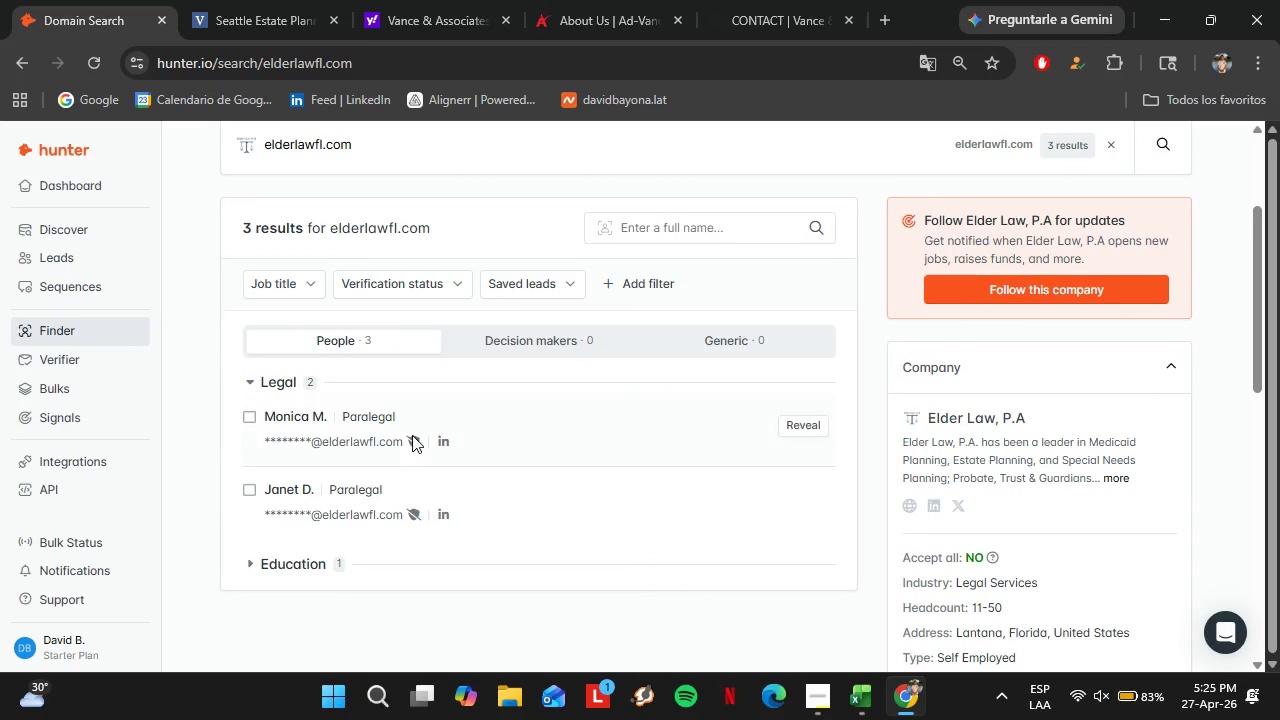 
scroll: coordinate [412, 435], scroll_direction: up, amount: 1.0
 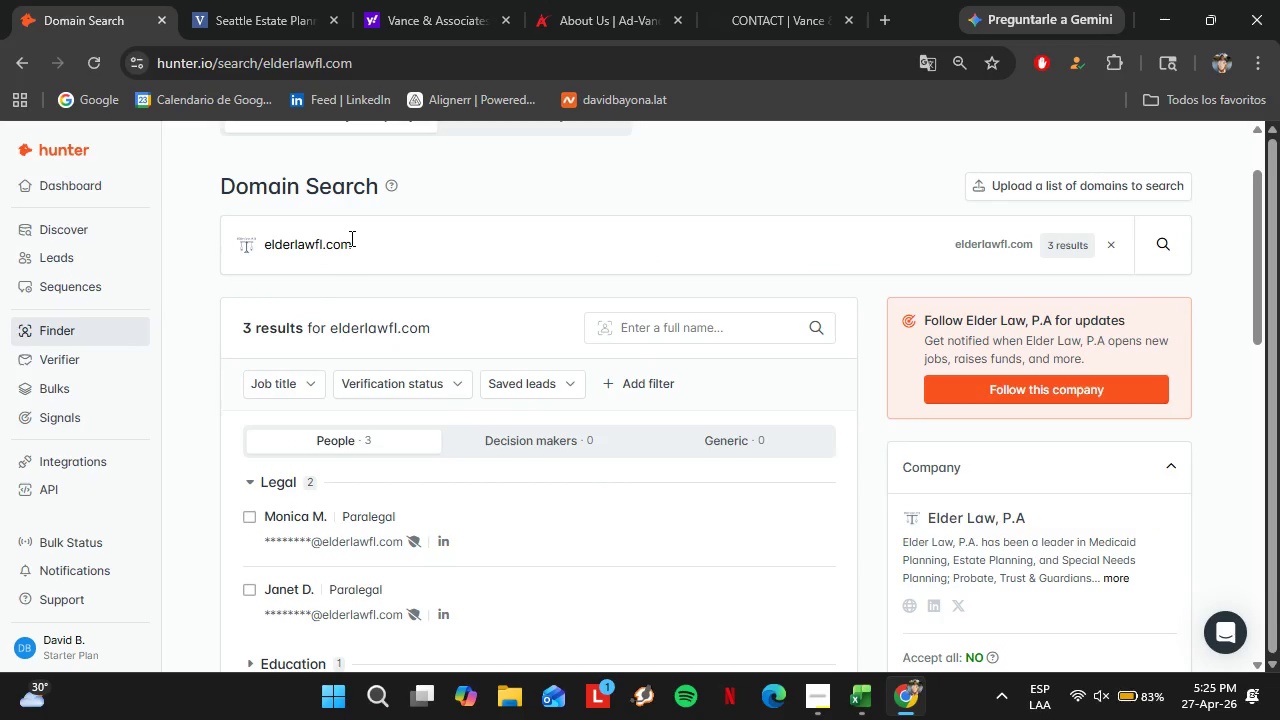 
double_click([350, 238])
 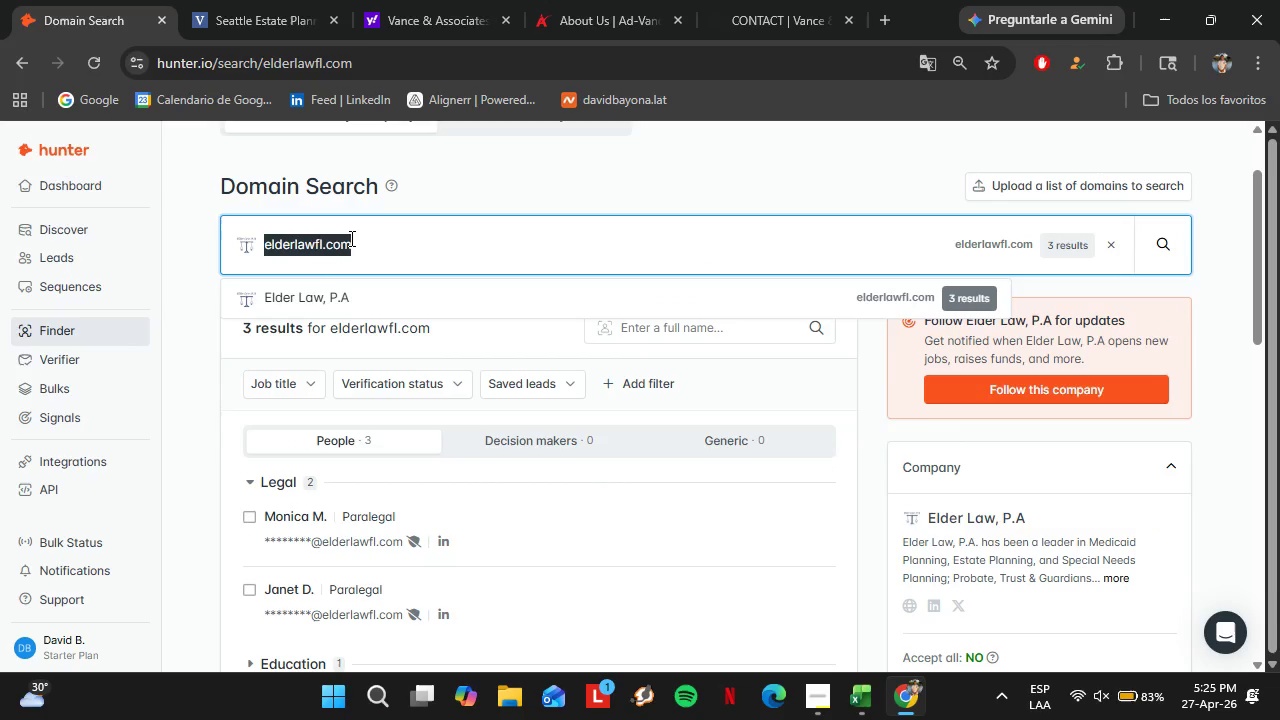 
triple_click([350, 238])
 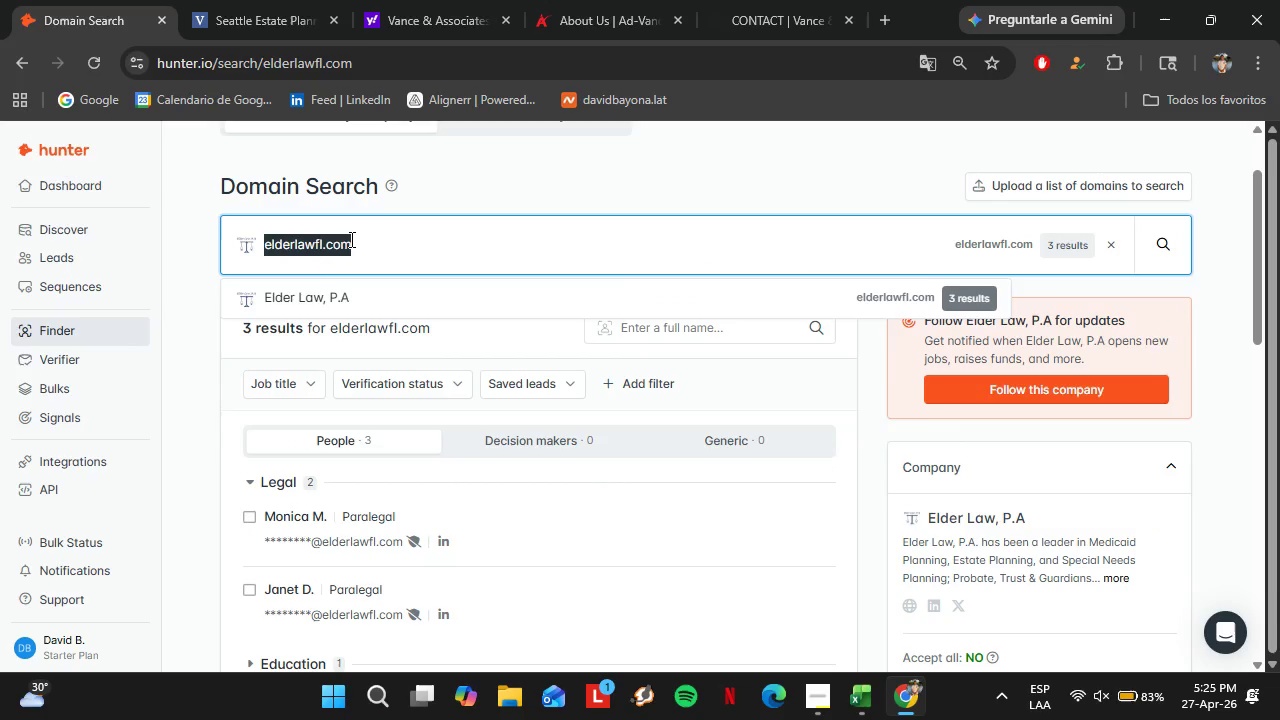 
type(lawjj.com)
 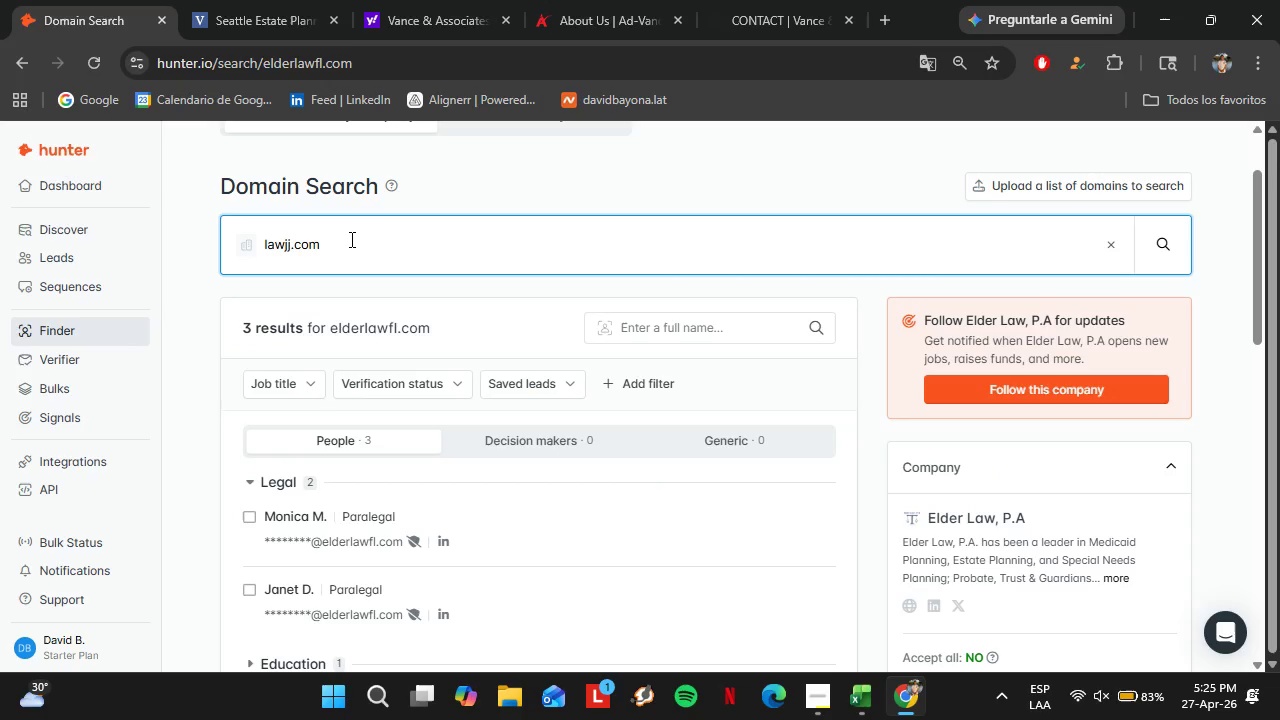 
key(Enter)
 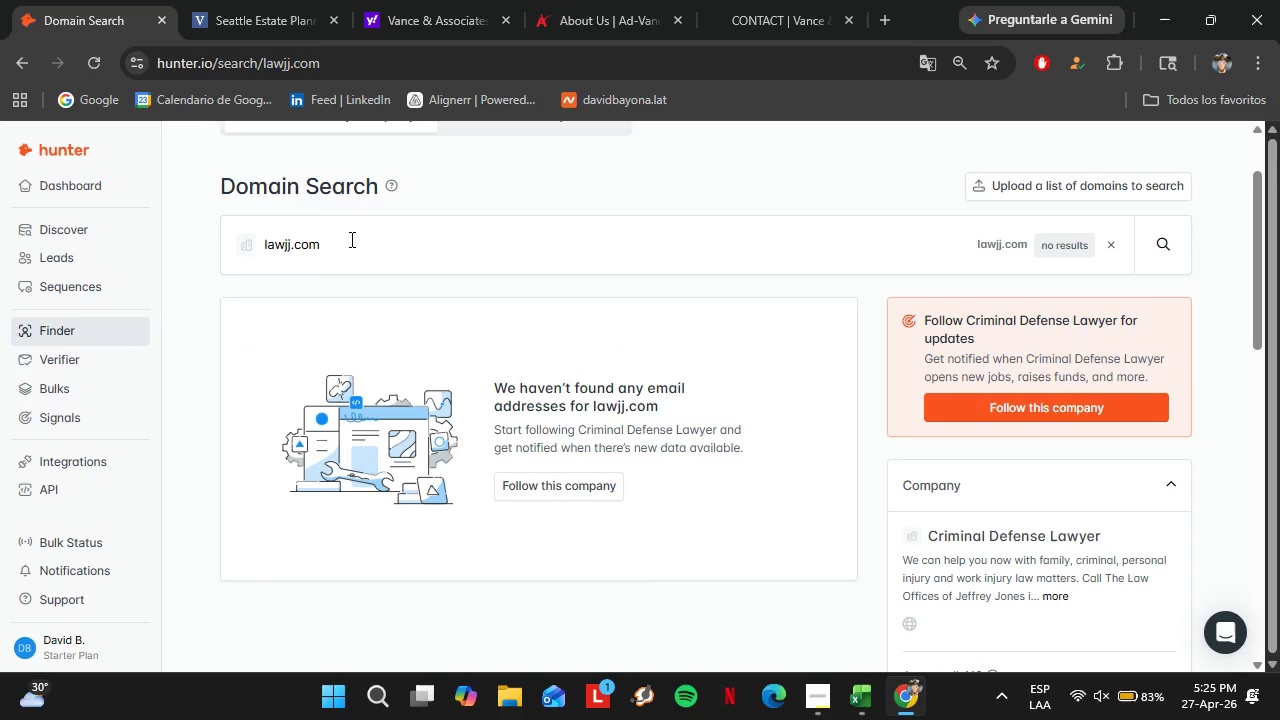 
wait(5.61)
 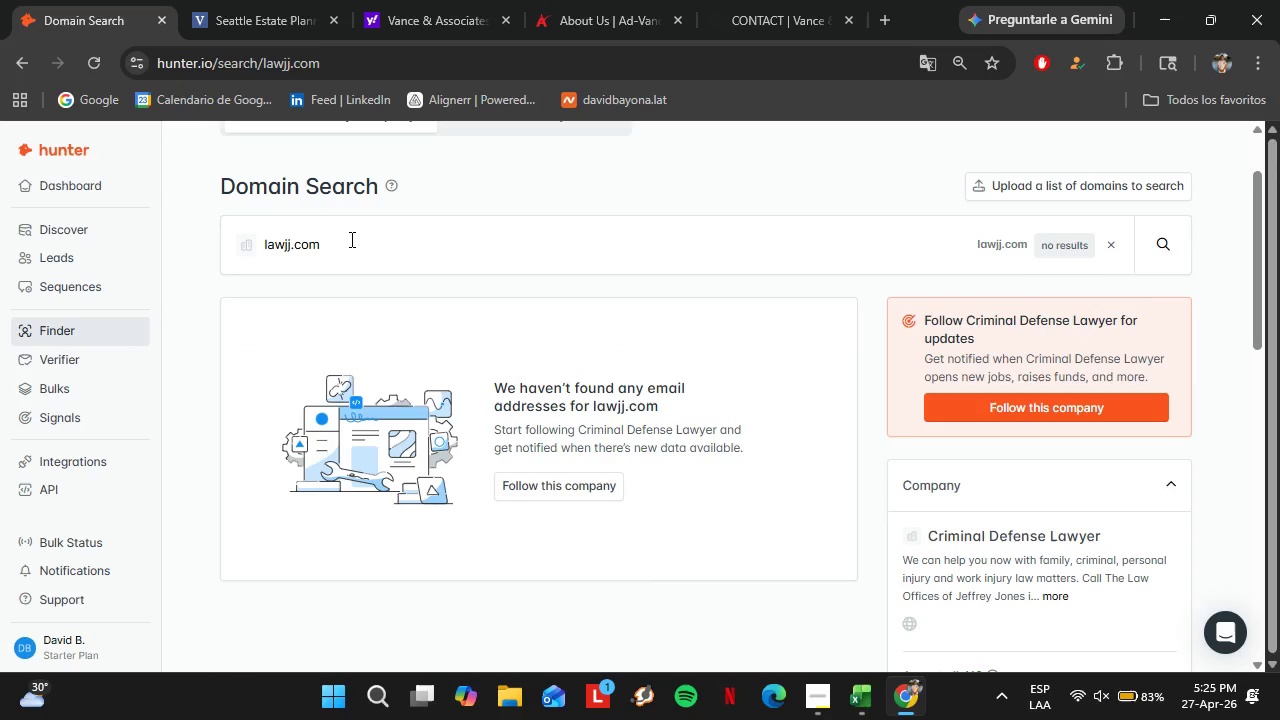 
double_click([381, 255])
 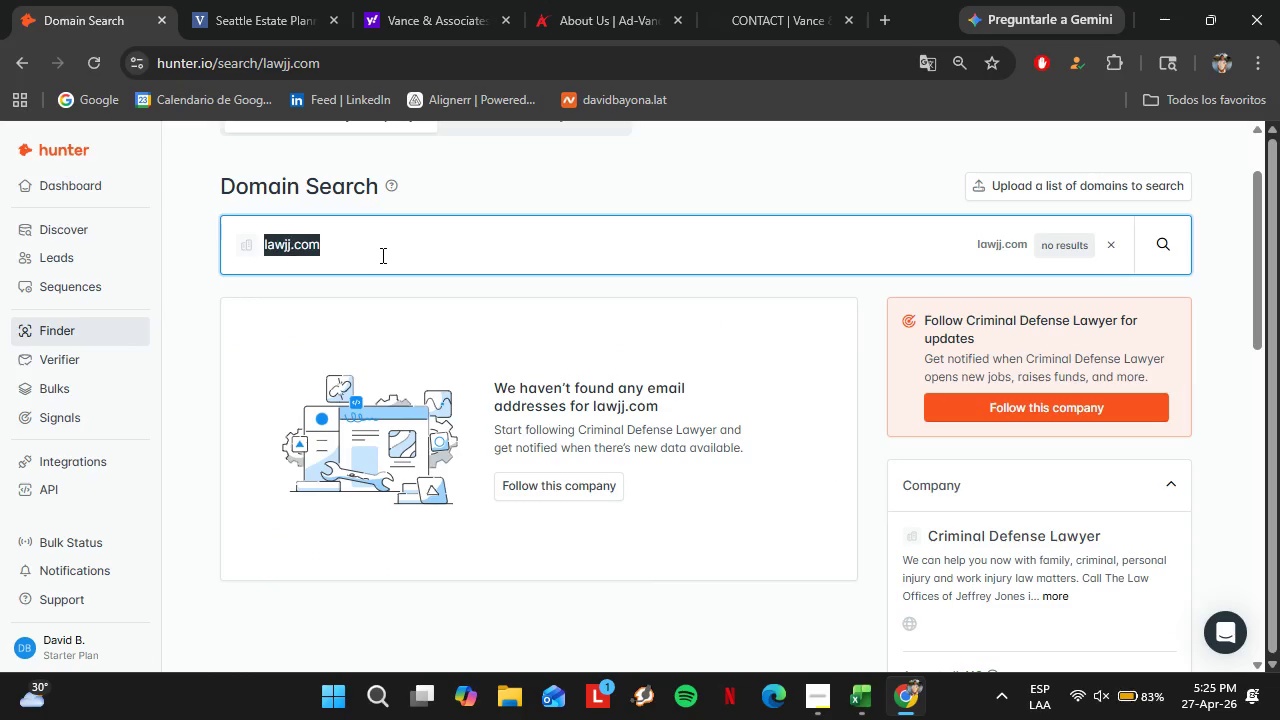 
triple_click([381, 255])
 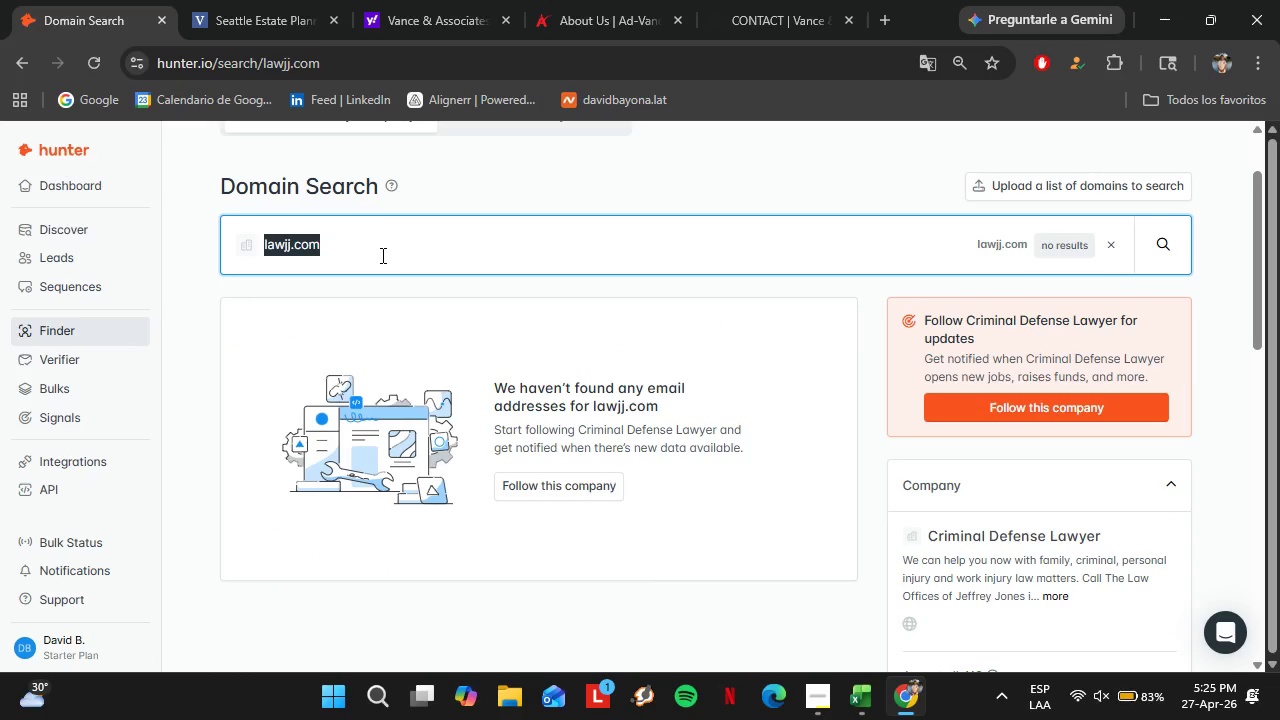 
type(morganlegalnyc)
key(Backspace)
 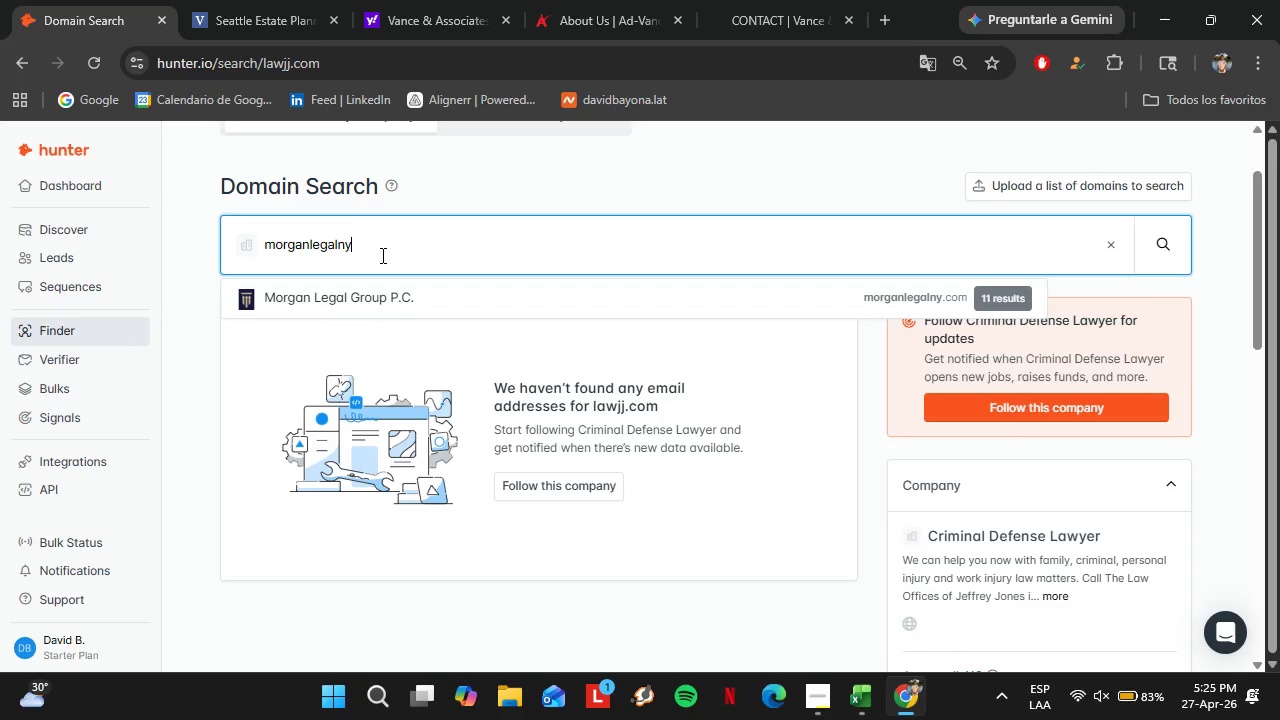 
key(ArrowDown)
 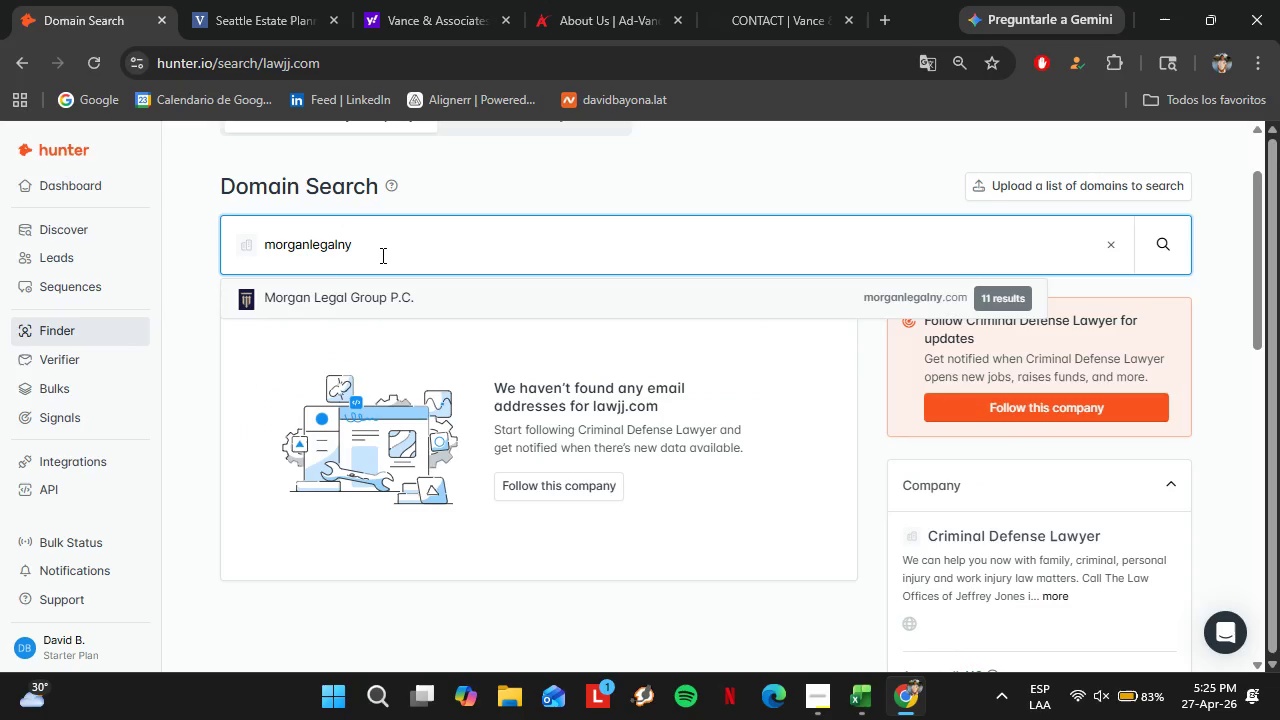 
key(Enter)
 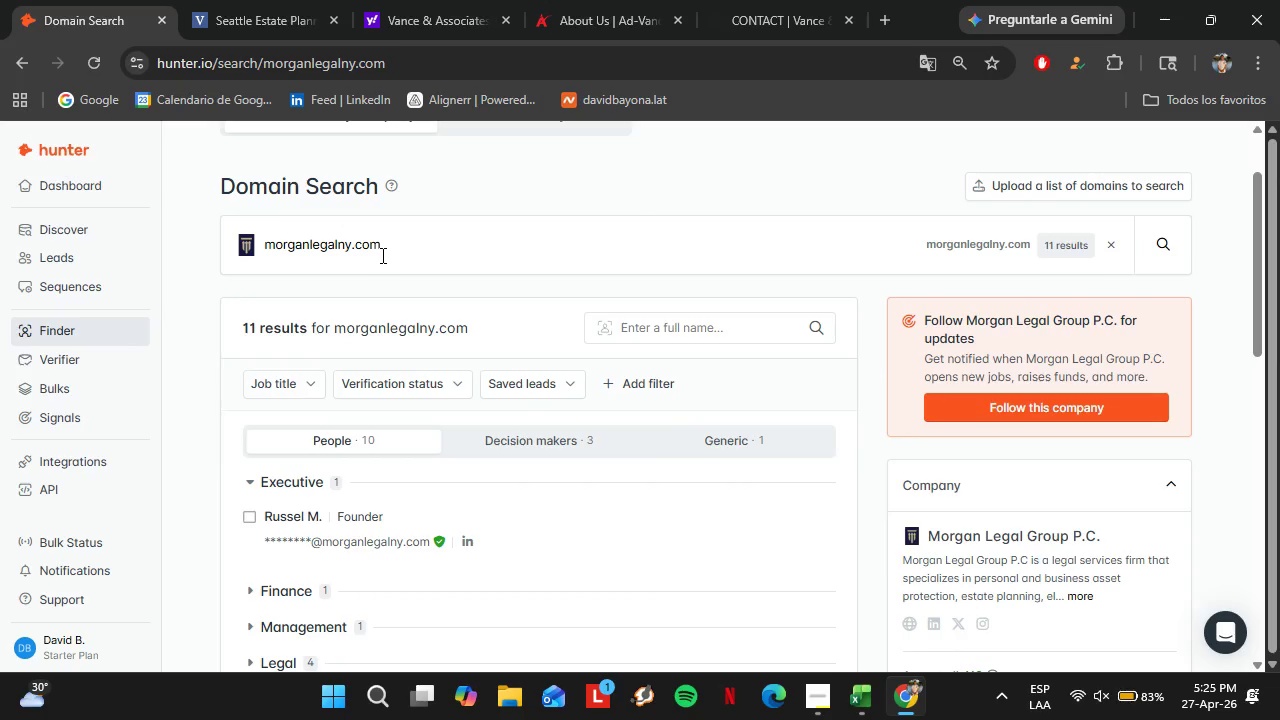 
scroll: coordinate [385, 253], scroll_direction: down, amount: 3.0
 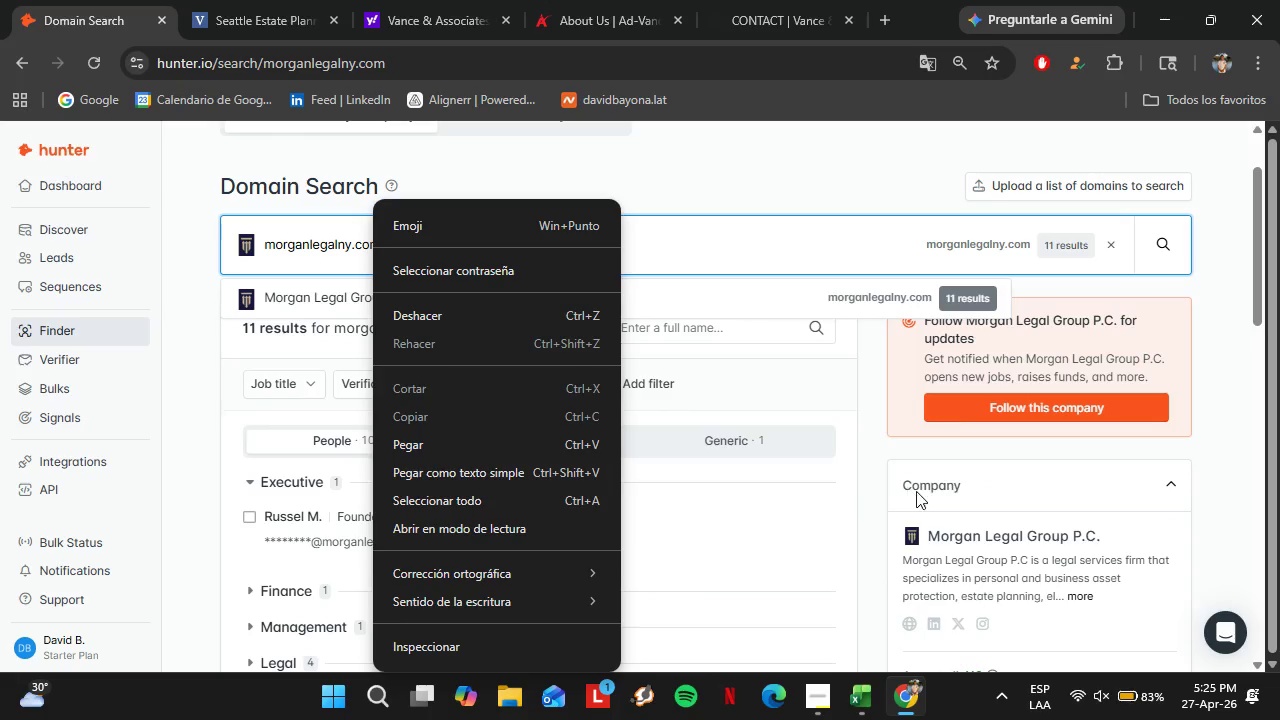 
left_click([884, 492])
 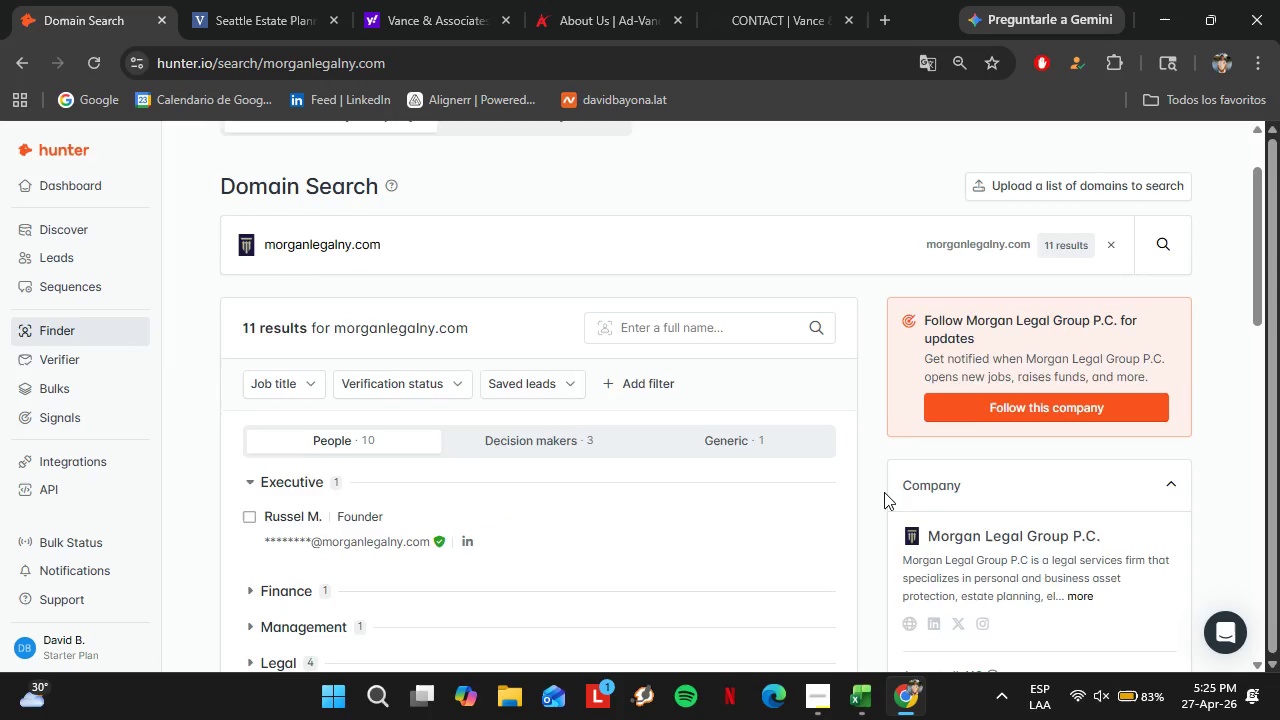 
scroll: coordinate [906, 479], scroll_direction: down, amount: 4.0
 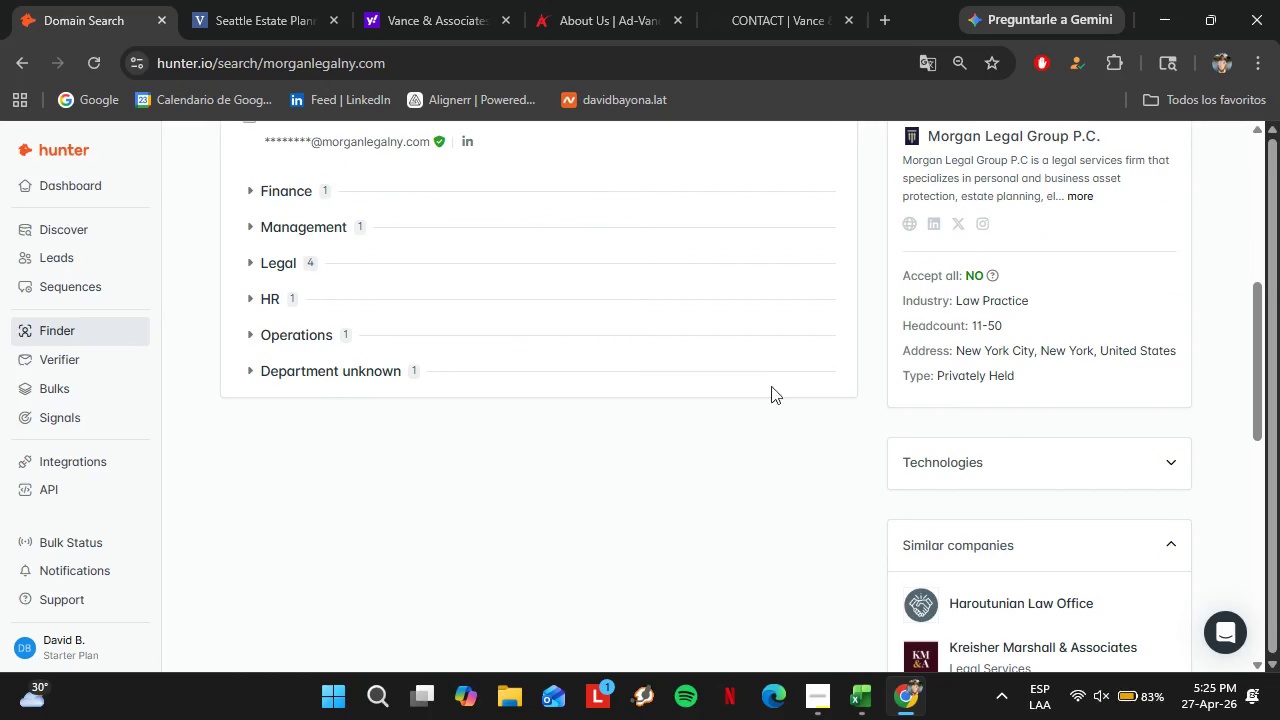 
scroll: coordinate [755, 373], scroll_direction: up, amount: 1.0
 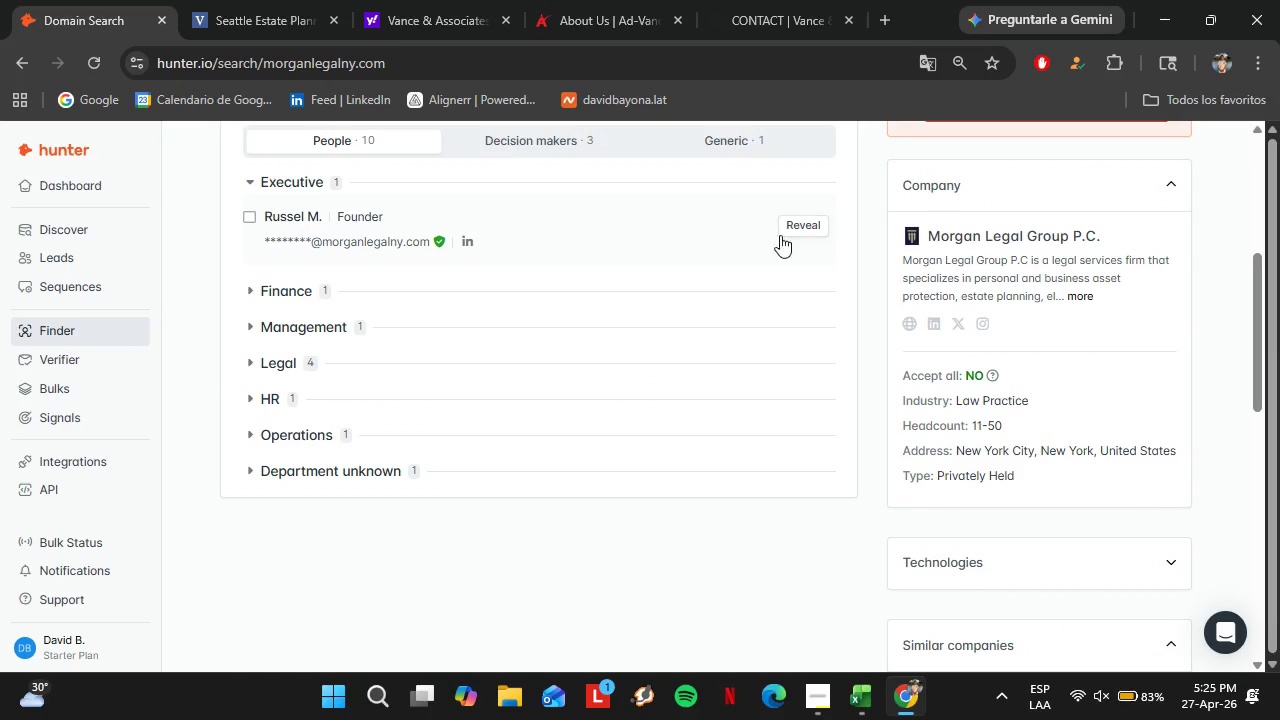 
left_click([796, 225])
 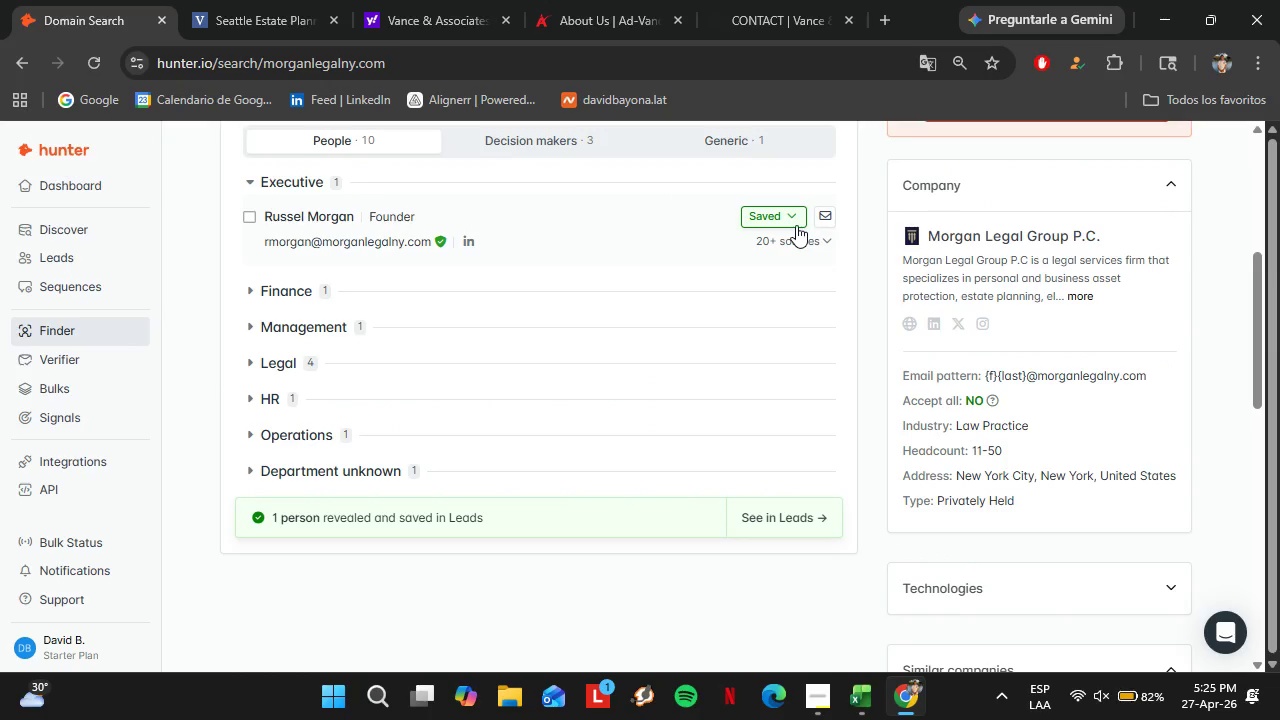 
wait(11.12)
 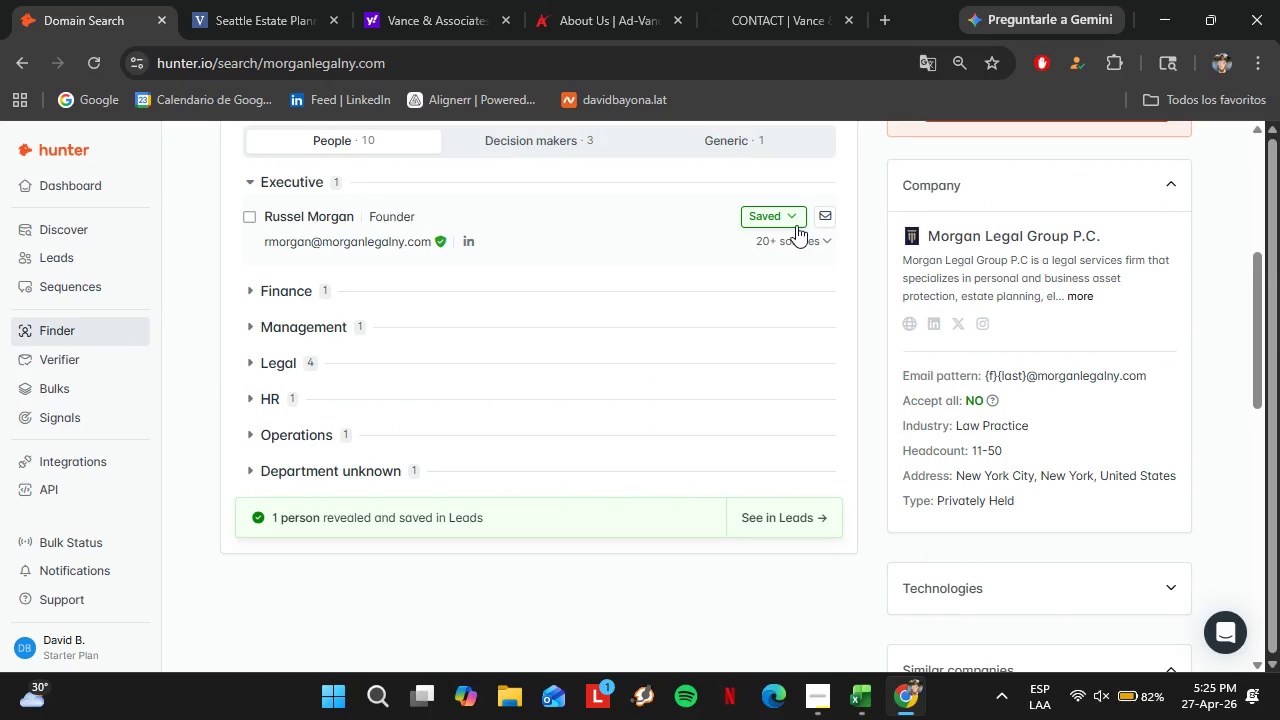 
left_click([775, 216])
 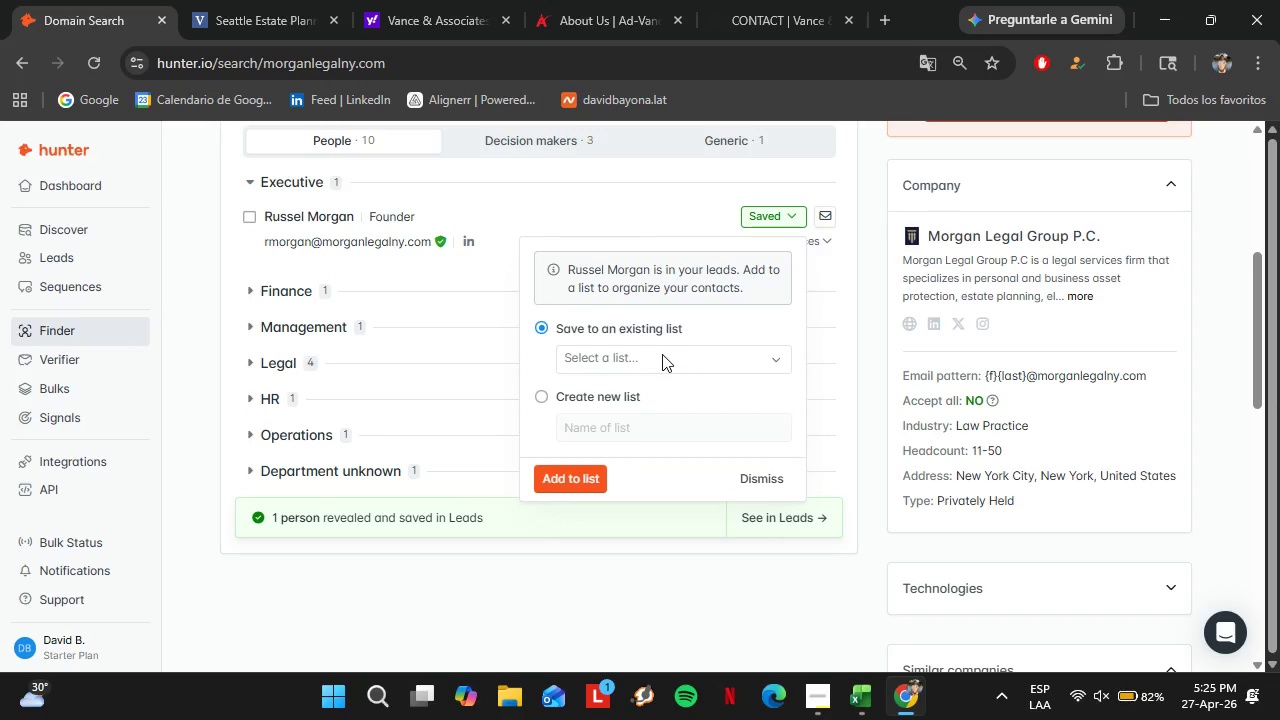 
left_click([661, 355])
 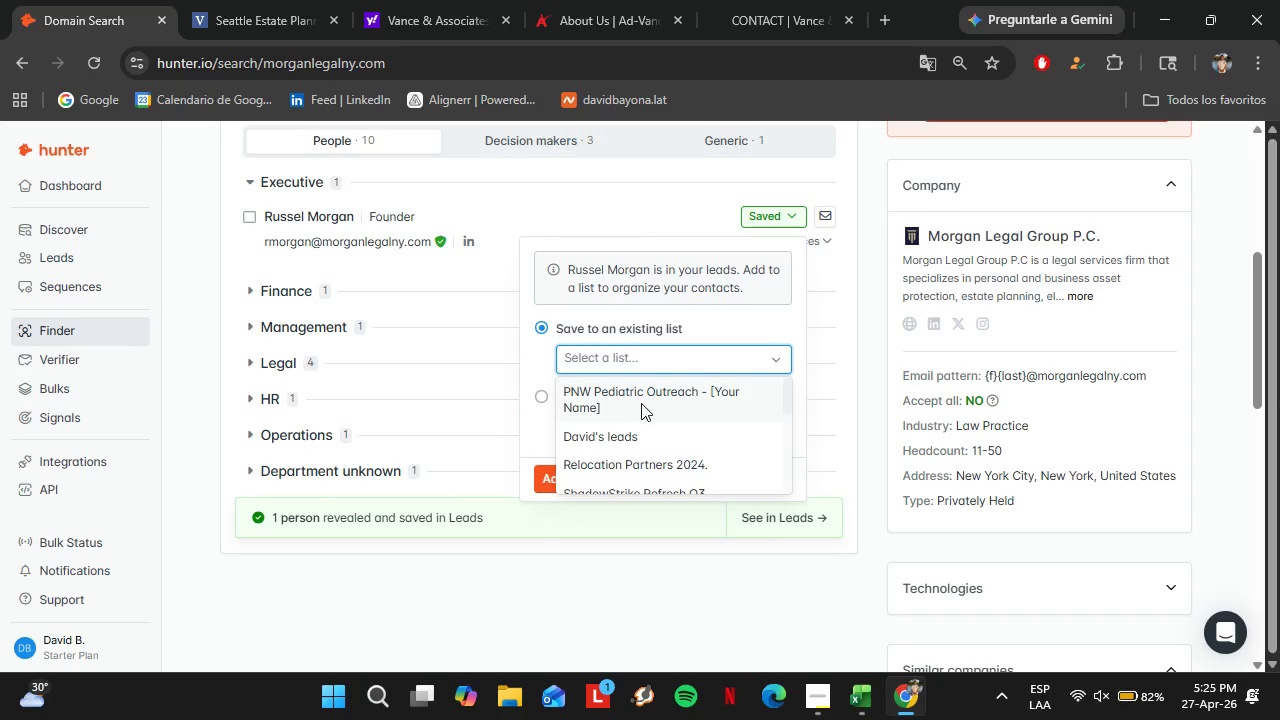 
scroll: coordinate [649, 455], scroll_direction: down, amount: 2.0
 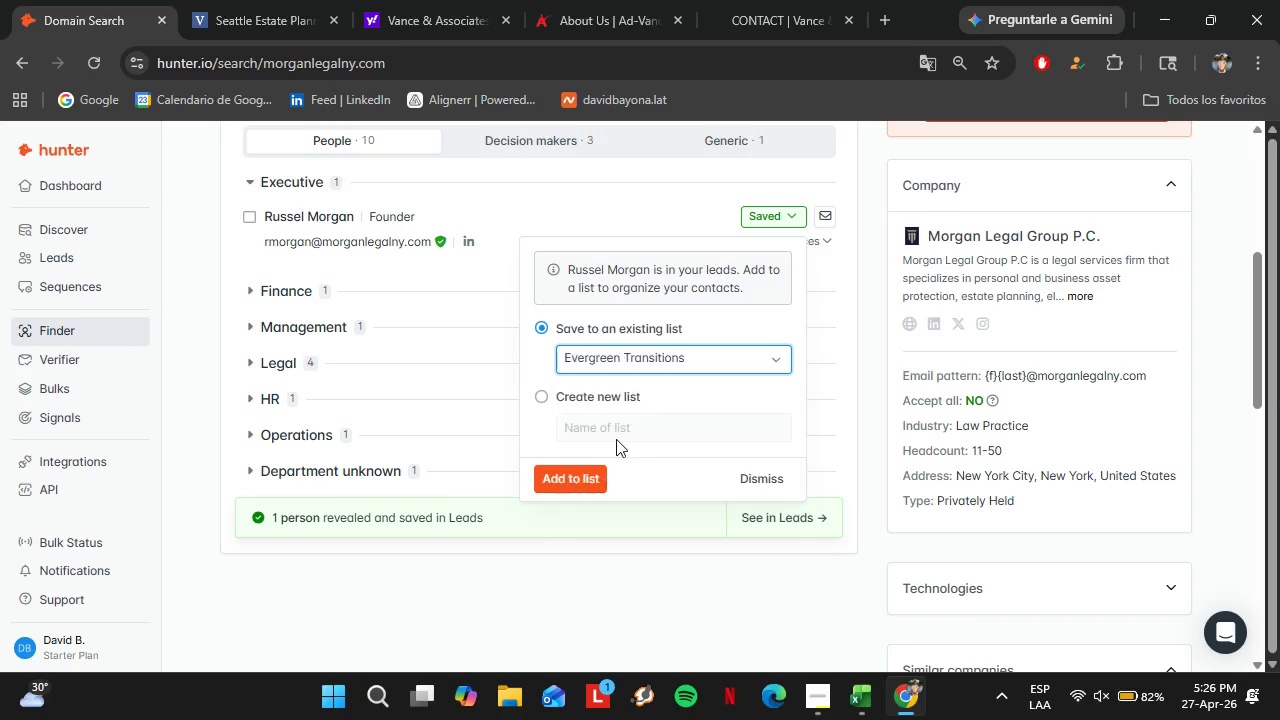 
double_click([584, 477])
 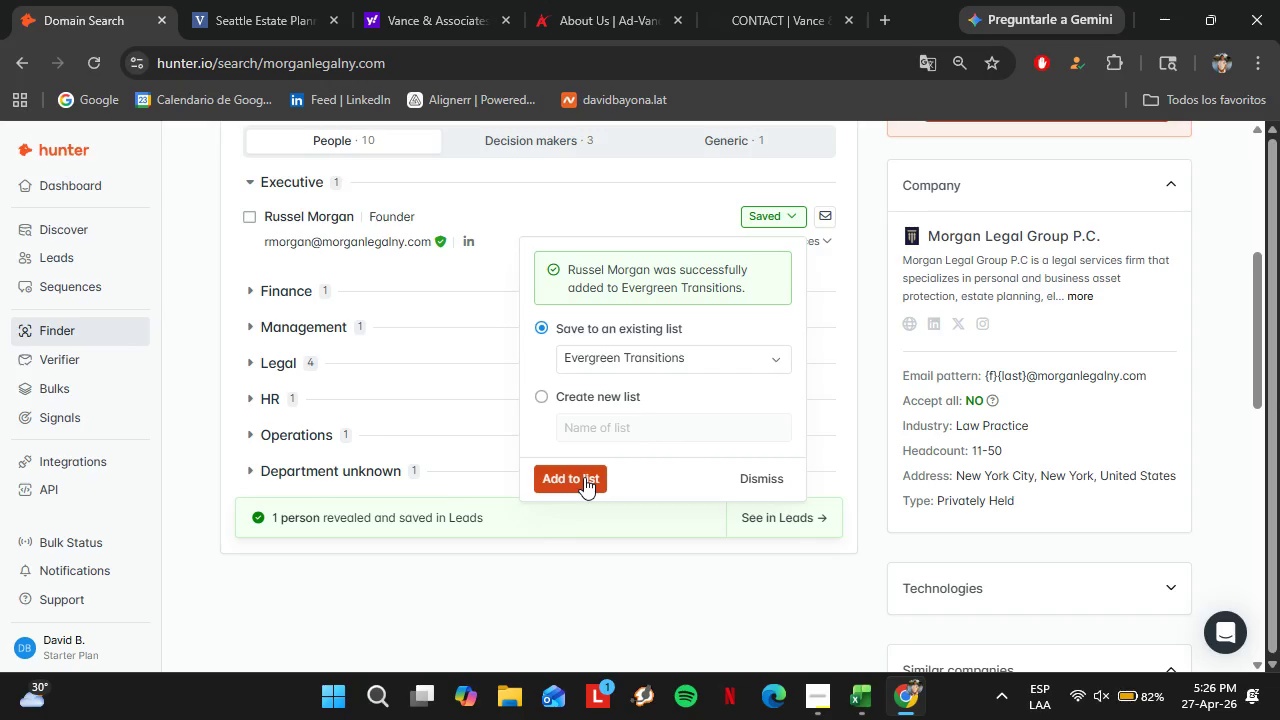 
wait(27.53)
 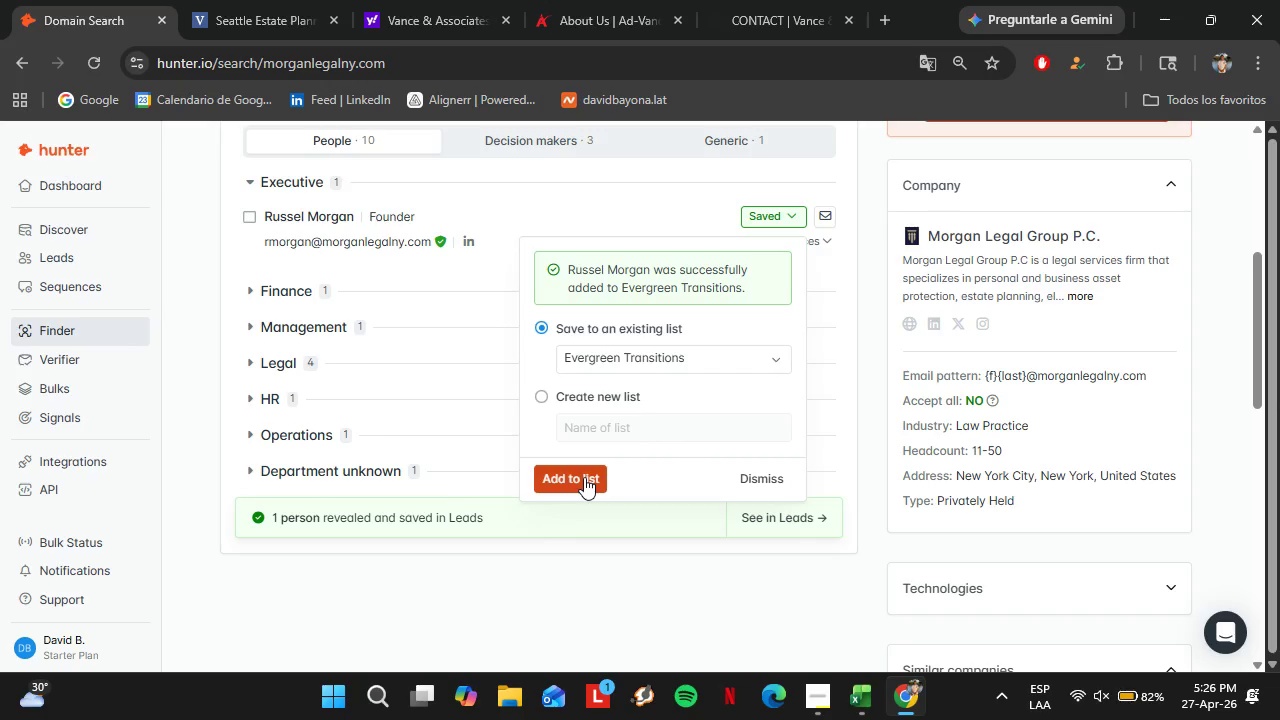 
left_click([753, 478])
 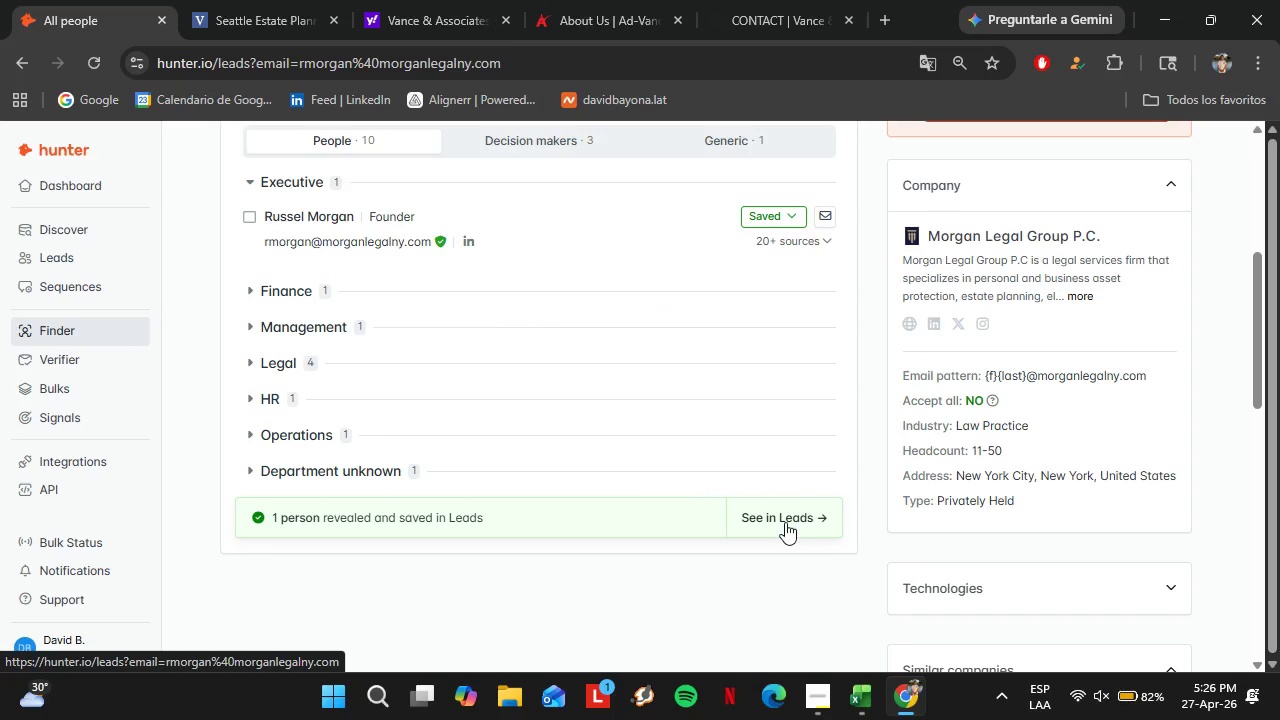 
mouse_move([764, 493])
 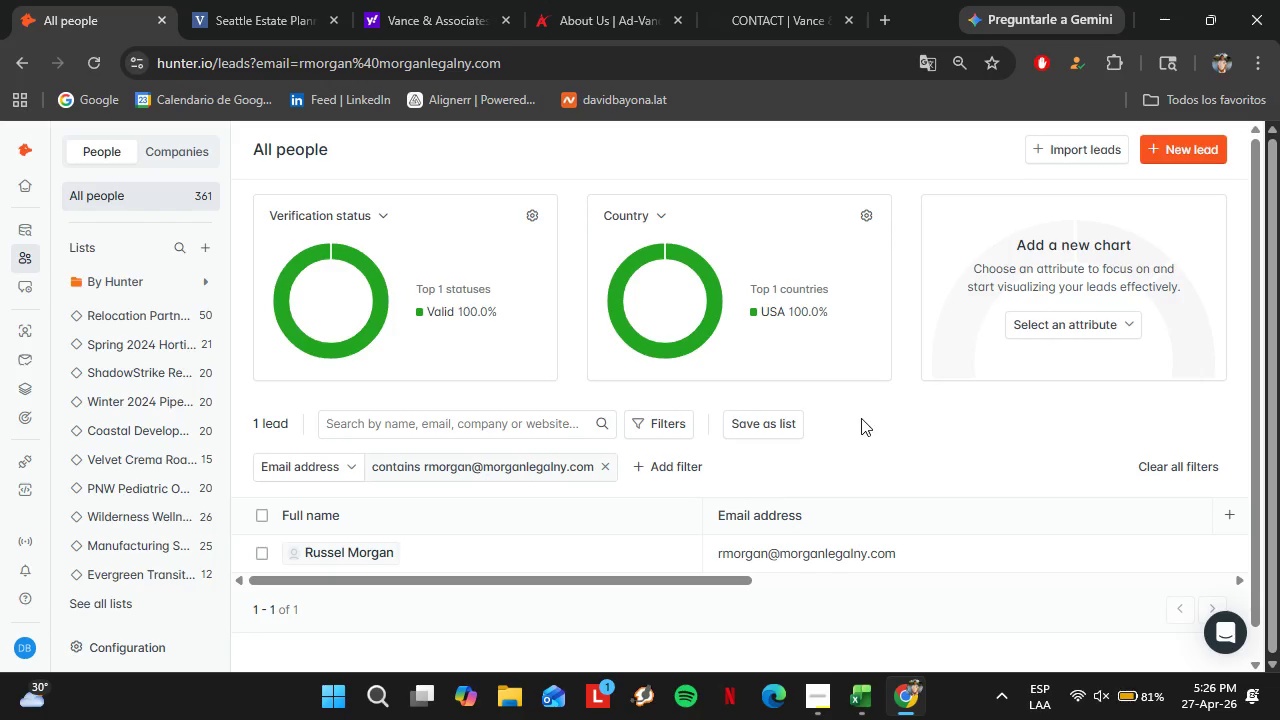 
scroll: coordinate [862, 418], scroll_direction: down, amount: 3.0
 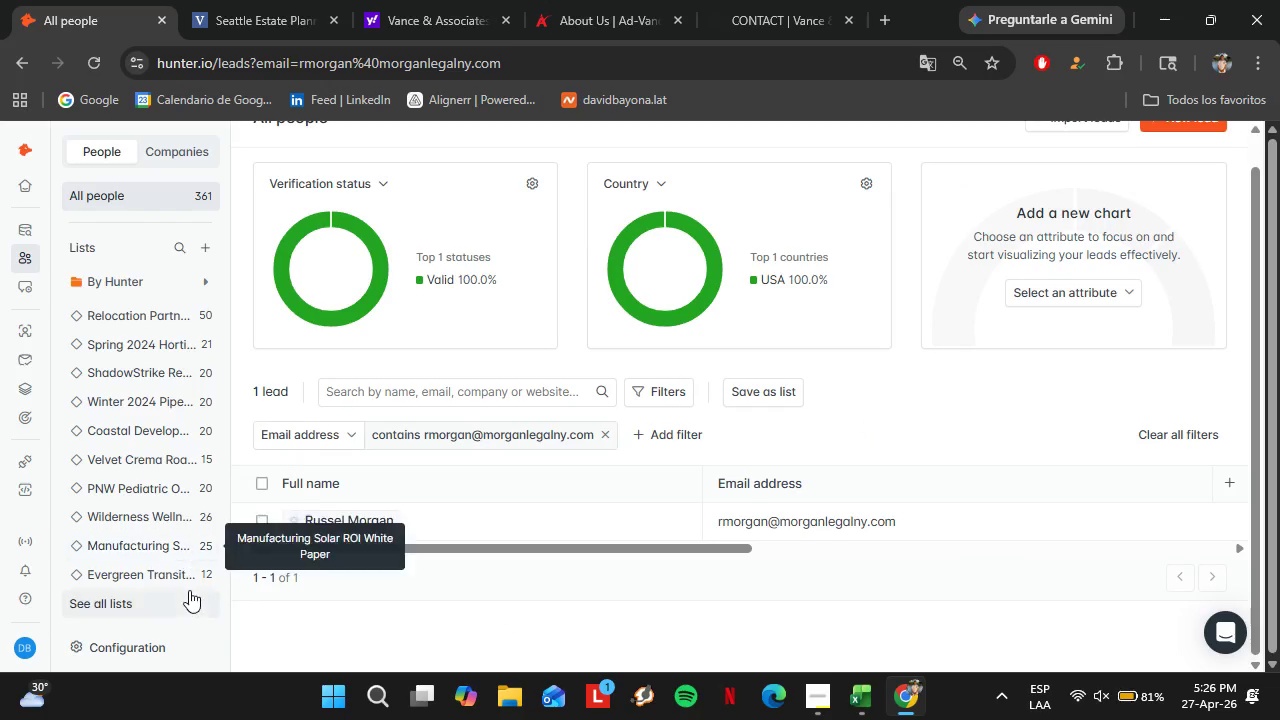 
left_click([145, 576])
 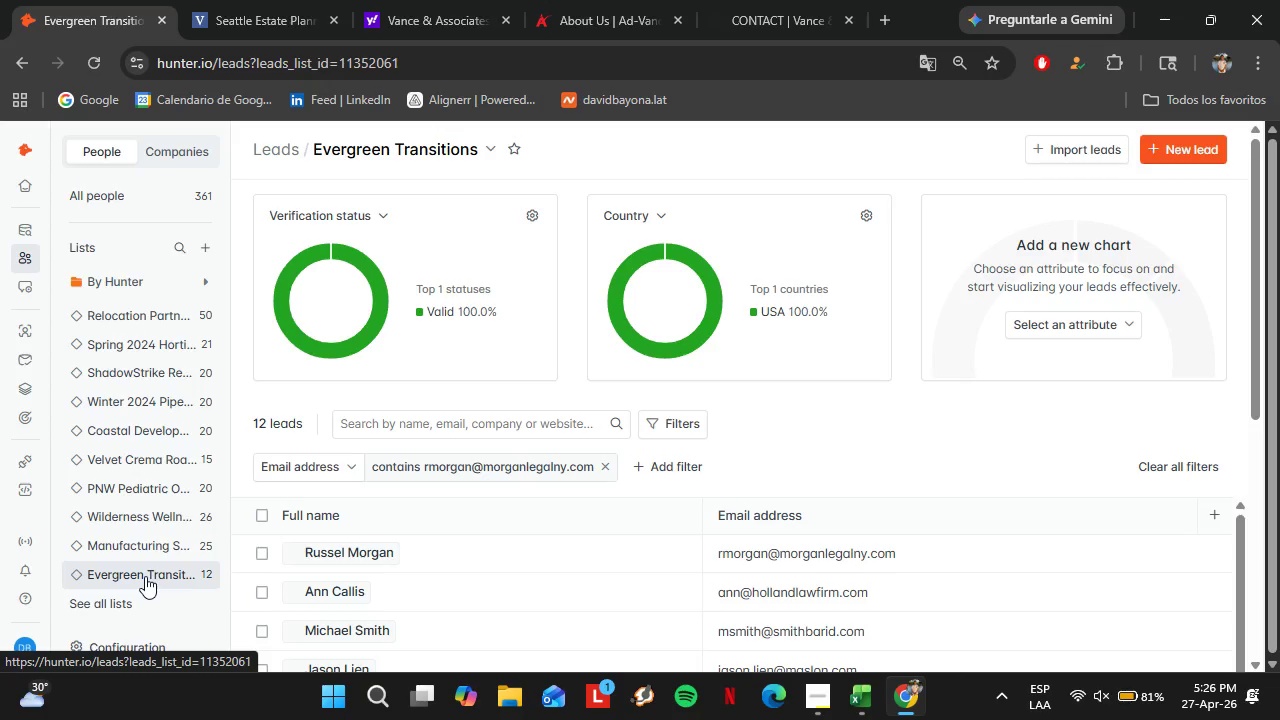 
scroll: coordinate [734, 497], scroll_direction: down, amount: 5.0
 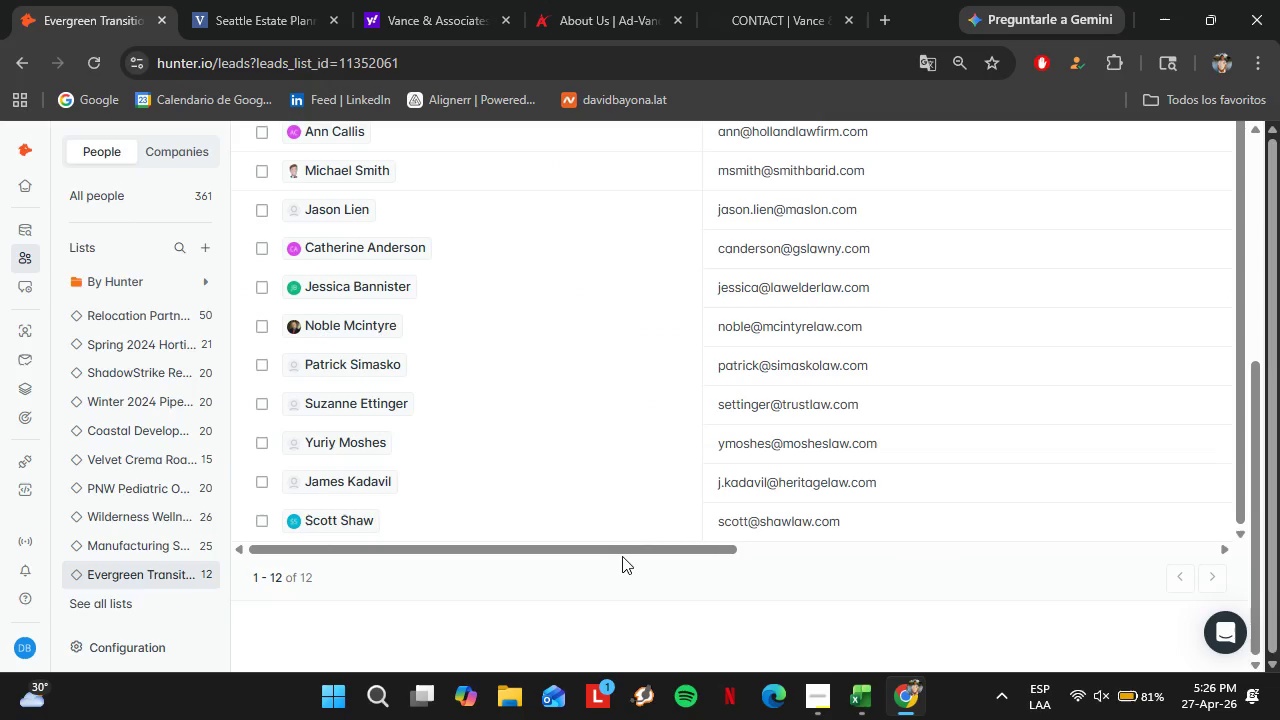 
left_click_drag(start_coordinate=[549, 551], to_coordinate=[966, 554])
 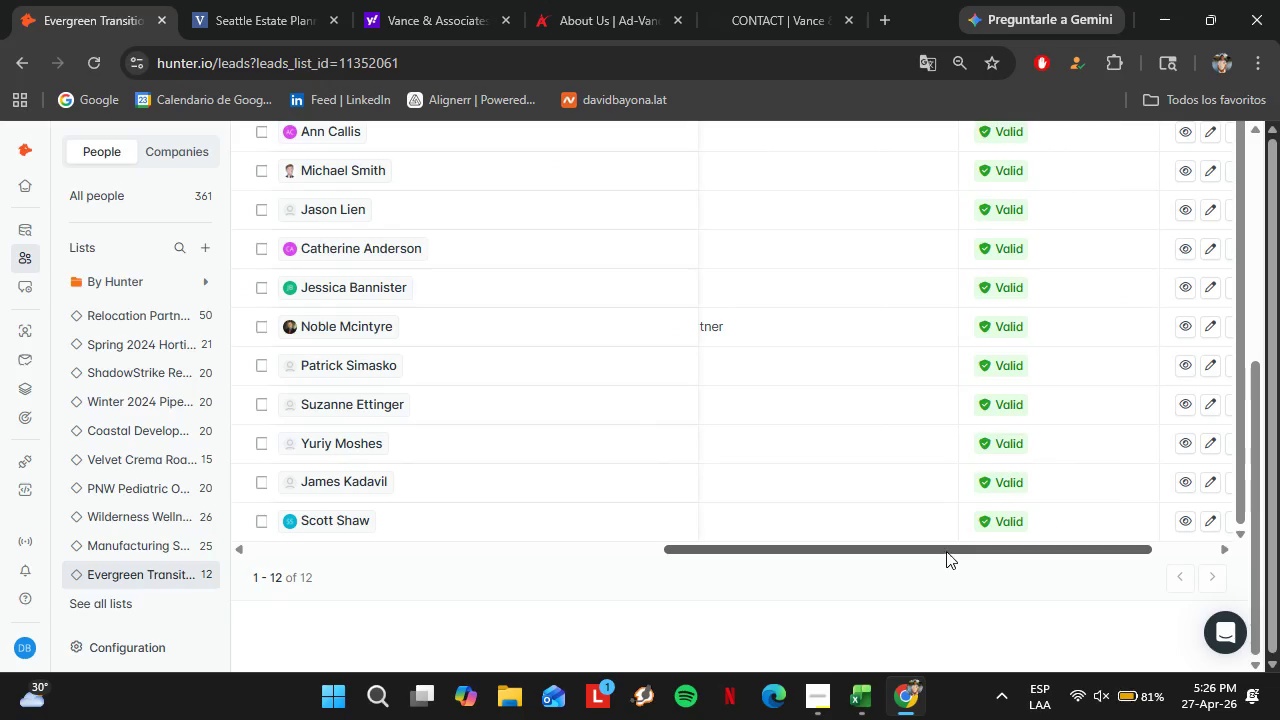 
left_click_drag(start_coordinate=[946, 551], to_coordinate=[855, 554])
 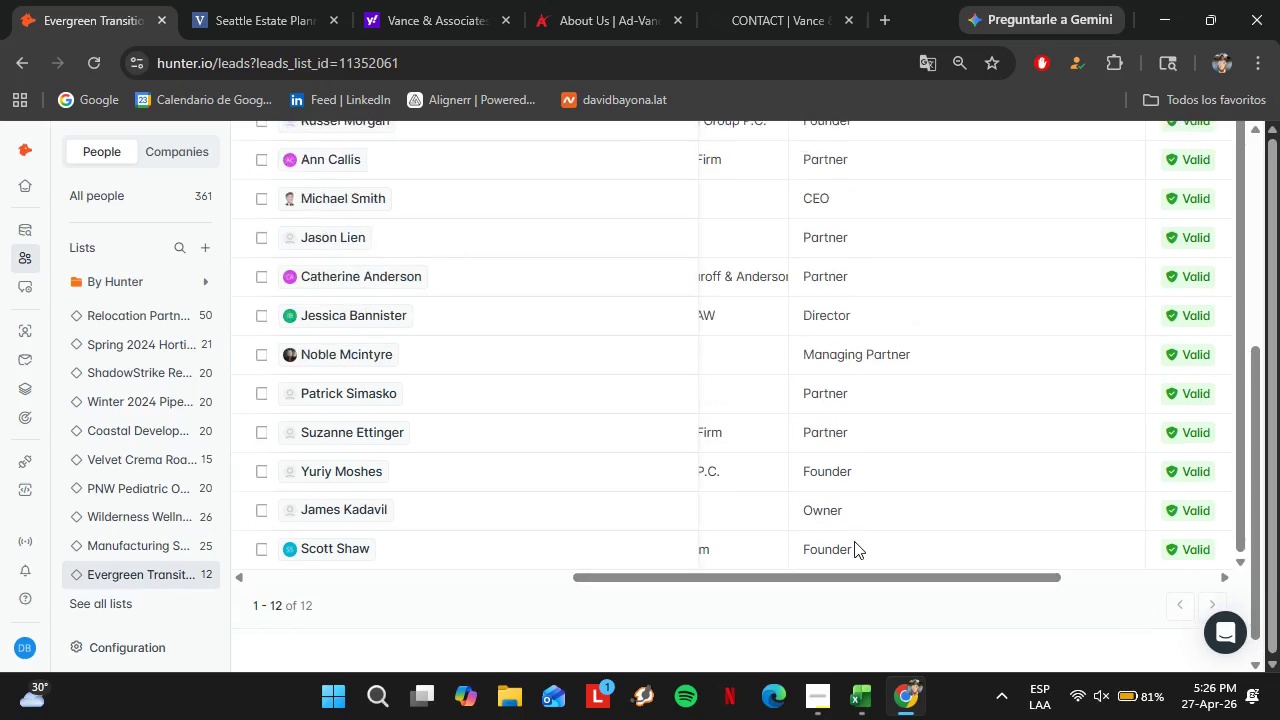 
scroll: coordinate [859, 535], scroll_direction: up, amount: 4.0
 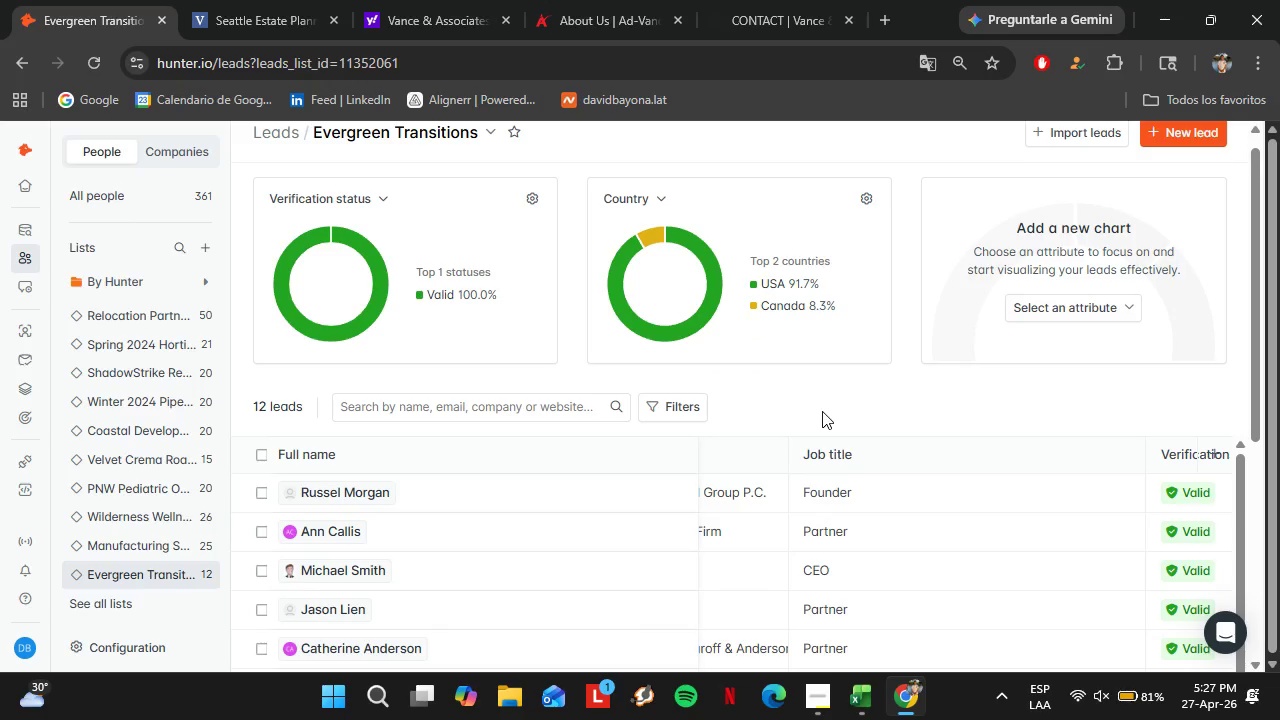 
wait(23.26)
 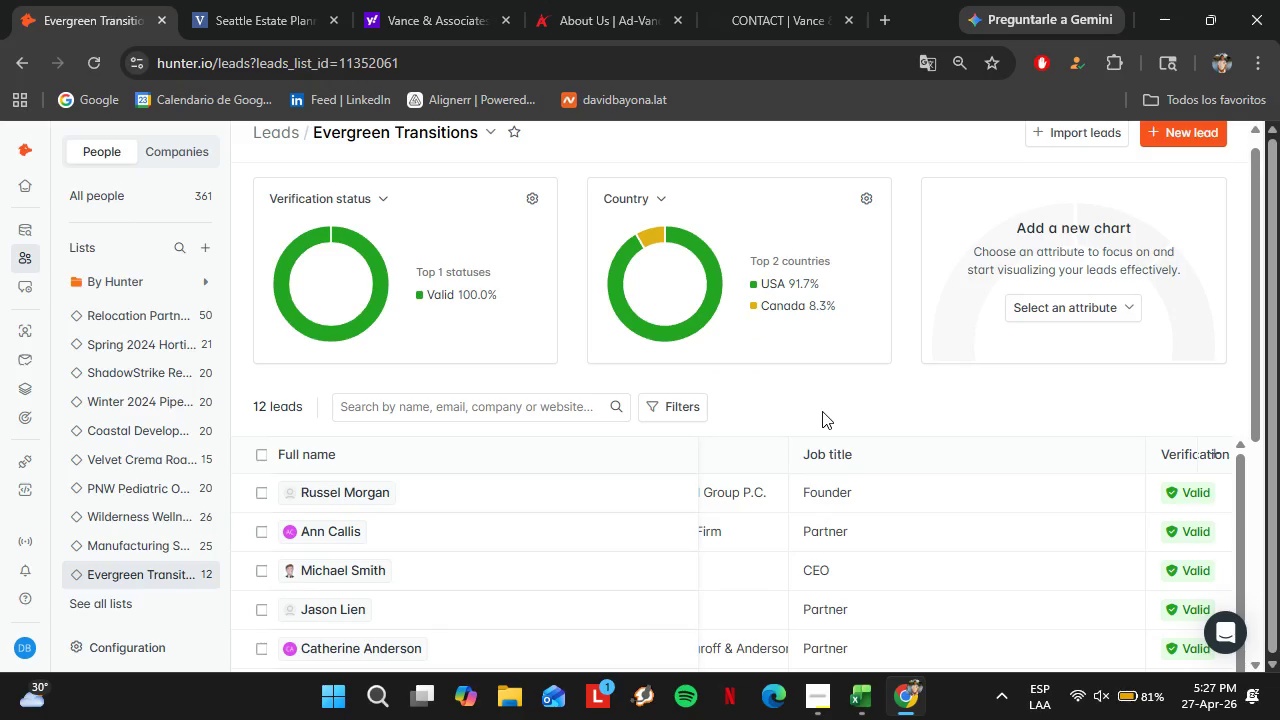 
scroll: coordinate [796, 453], scroll_direction: down, amount: 3.0
 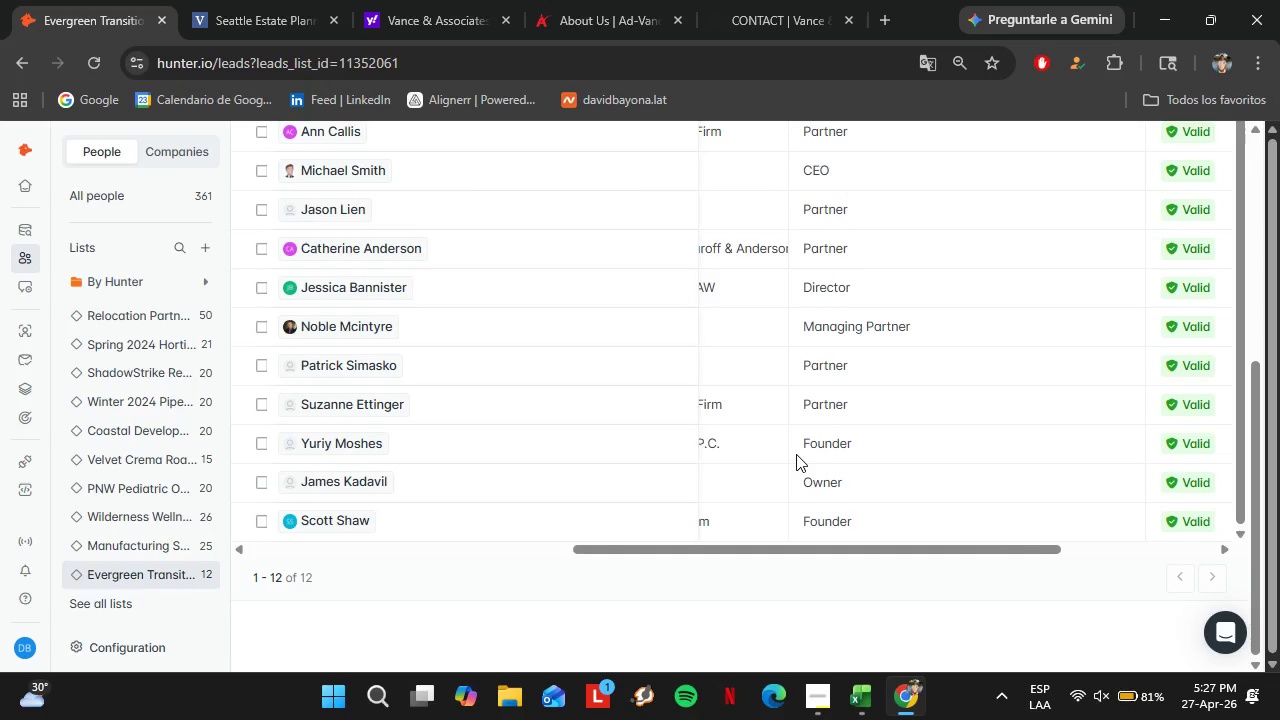 
wait(6.27)
 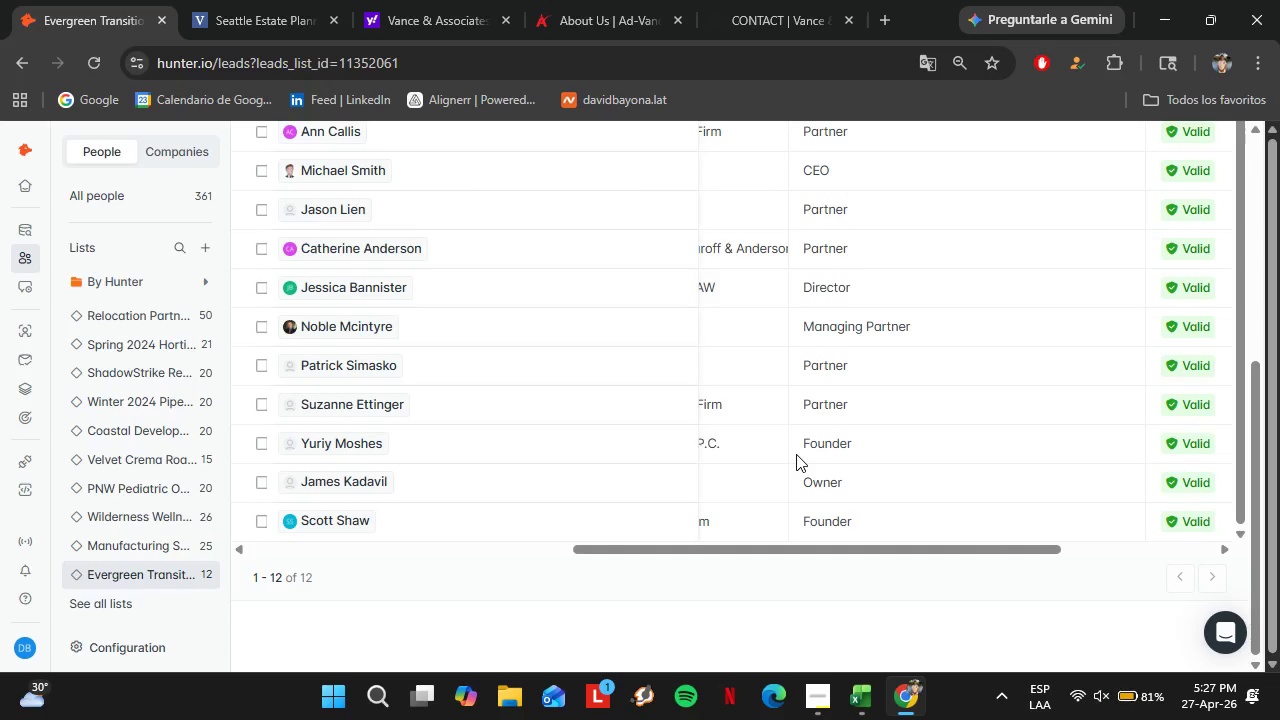 
left_click_drag(start_coordinate=[893, 548], to_coordinate=[1010, 581])
 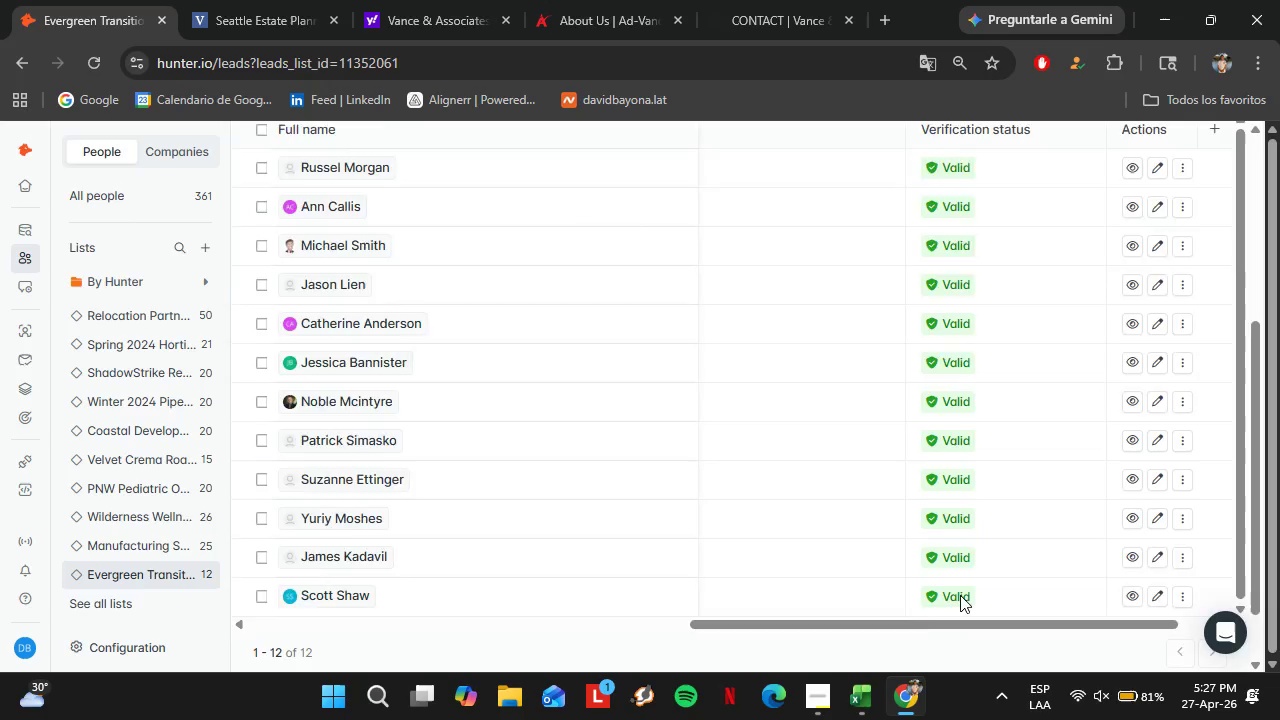 
scroll: coordinate [960, 595], scroll_direction: none, amount: 0.0
 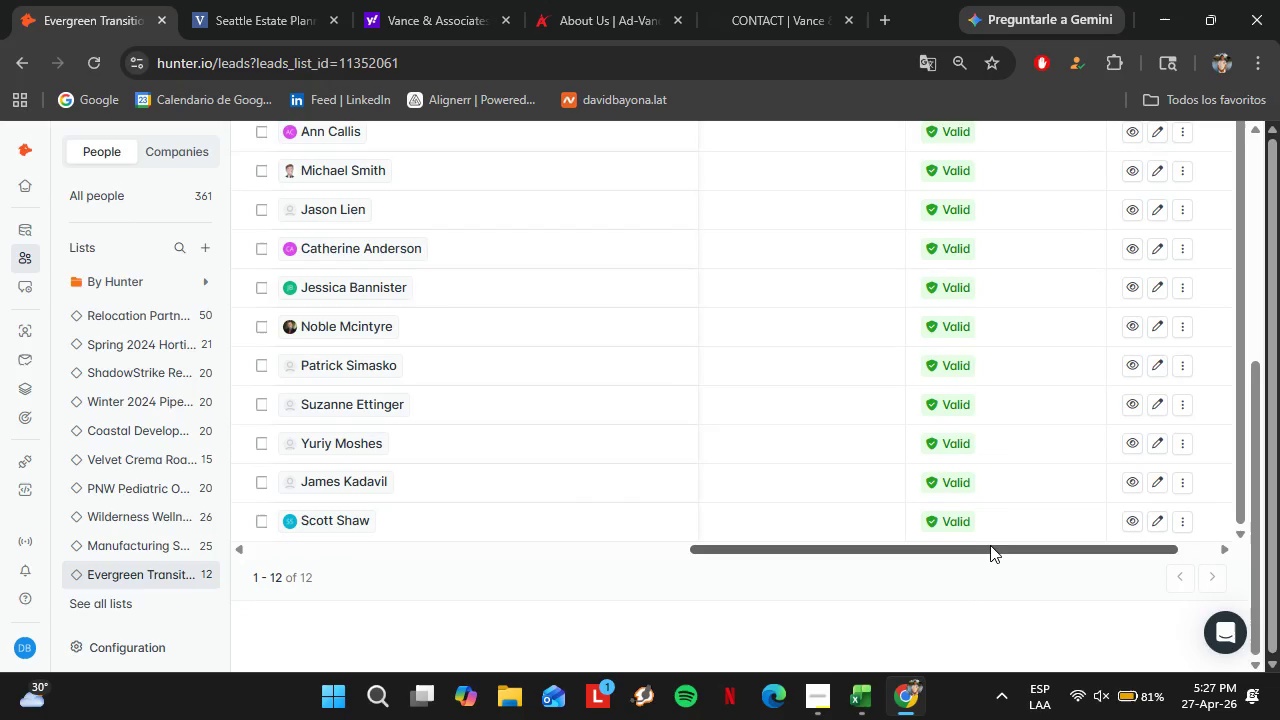 
left_click_drag(start_coordinate=[992, 545], to_coordinate=[839, 555])
 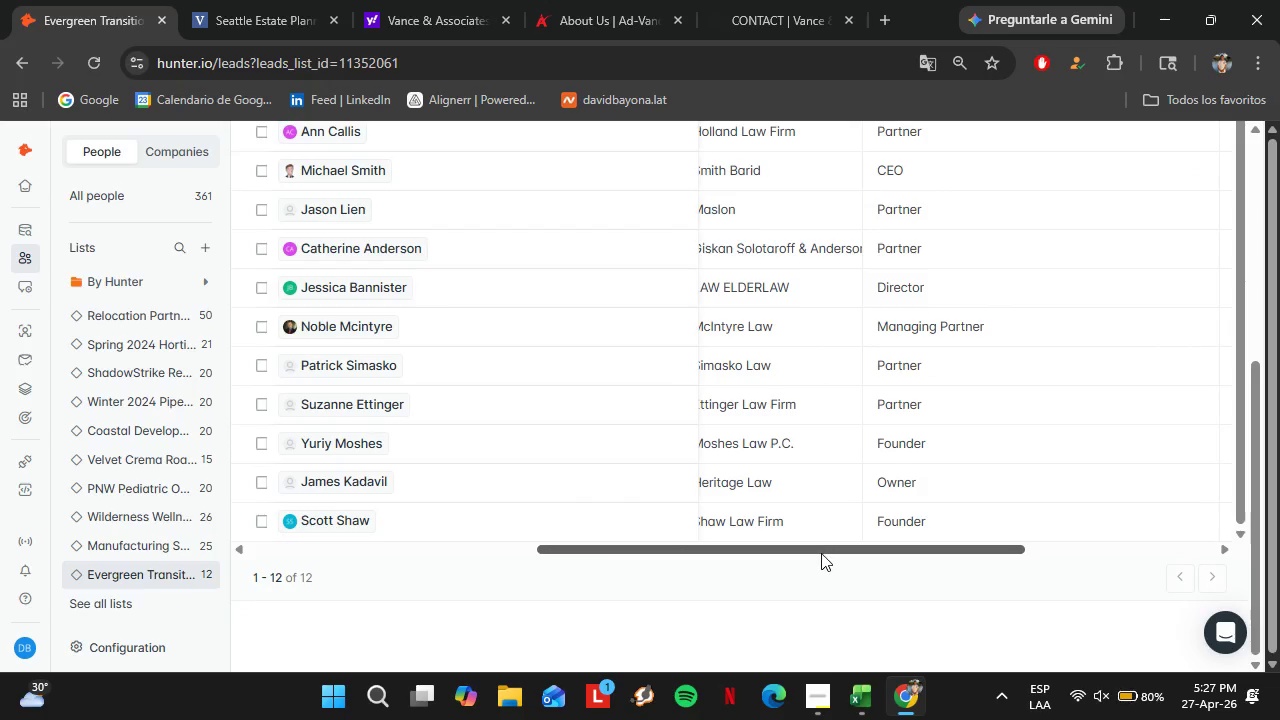 
left_click_drag(start_coordinate=[821, 553], to_coordinate=[806, 552])
 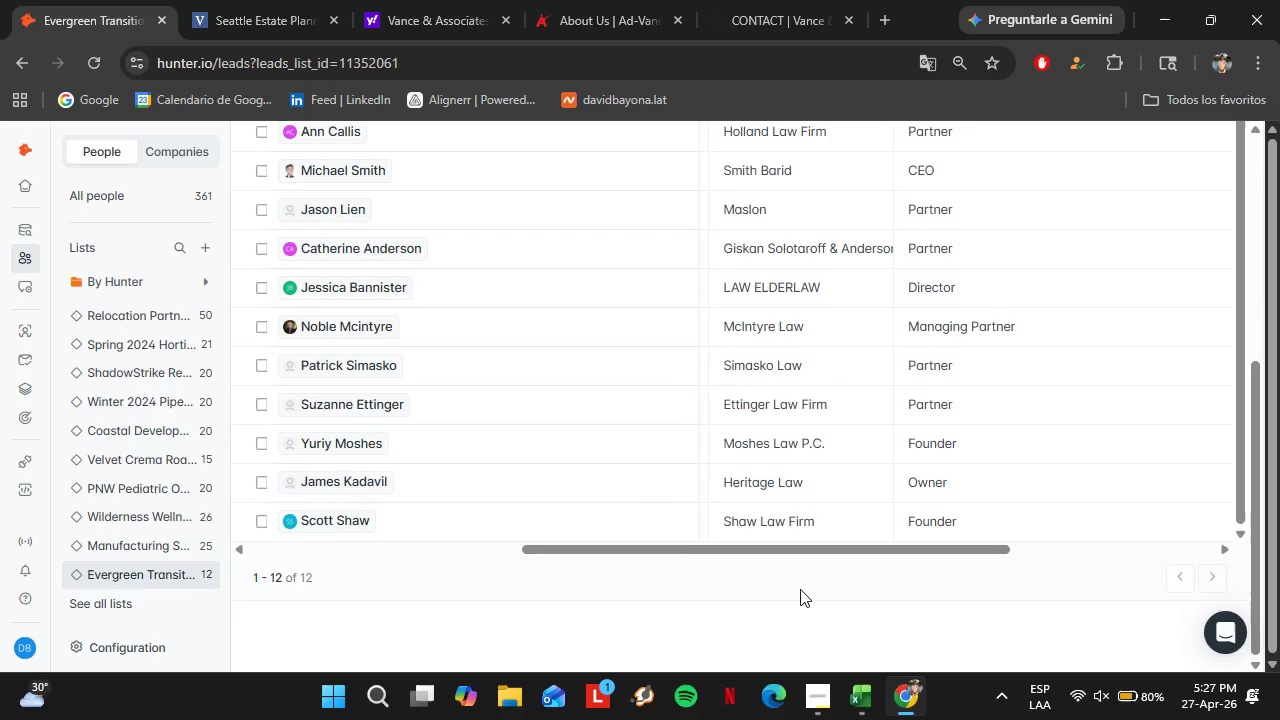 
scroll: coordinate [799, 589], scroll_direction: down, amount: 1.0
 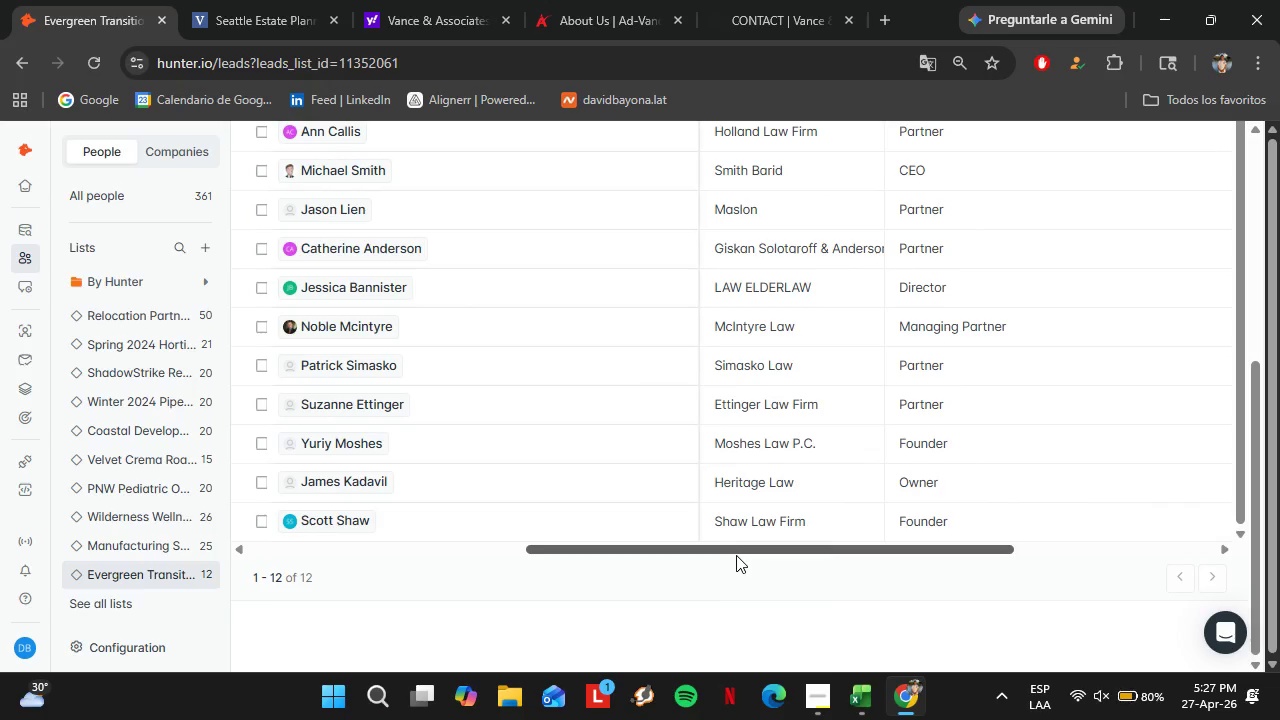 
scroll: coordinate [744, 298], scroll_direction: up, amount: 4.0
 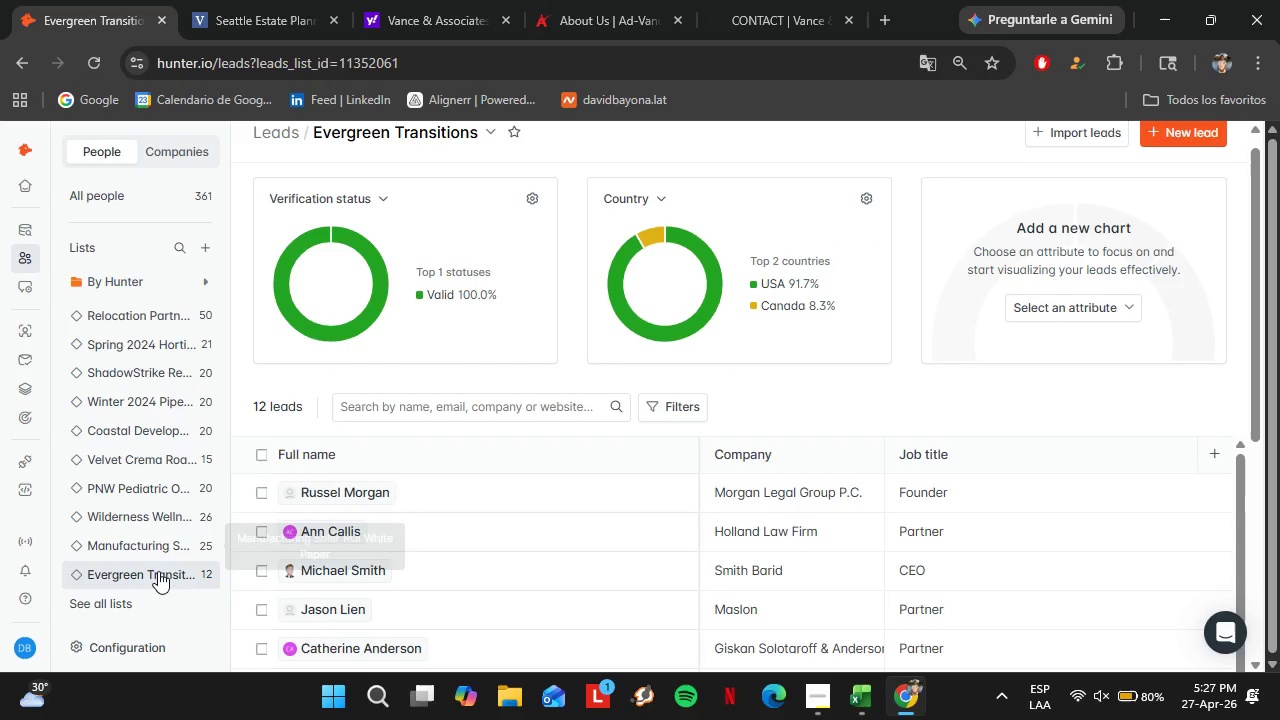 
left_click([20, 328])
 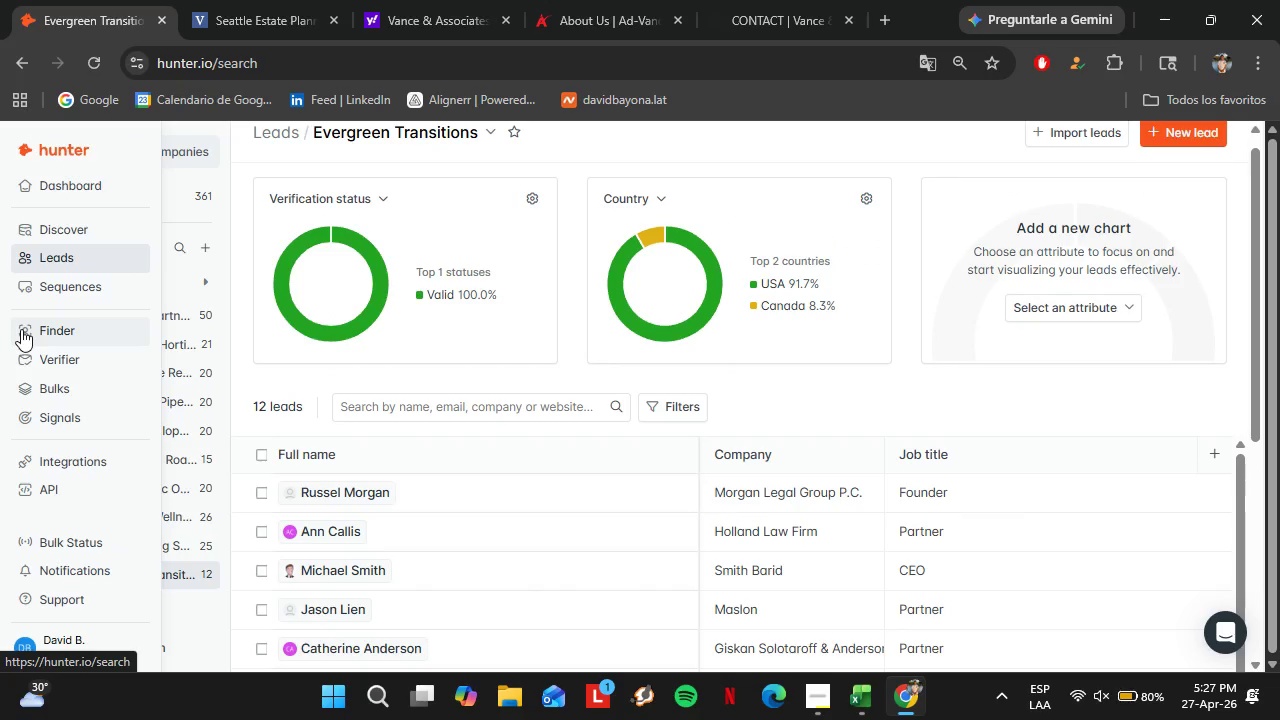 
mouse_move([231, 336])
 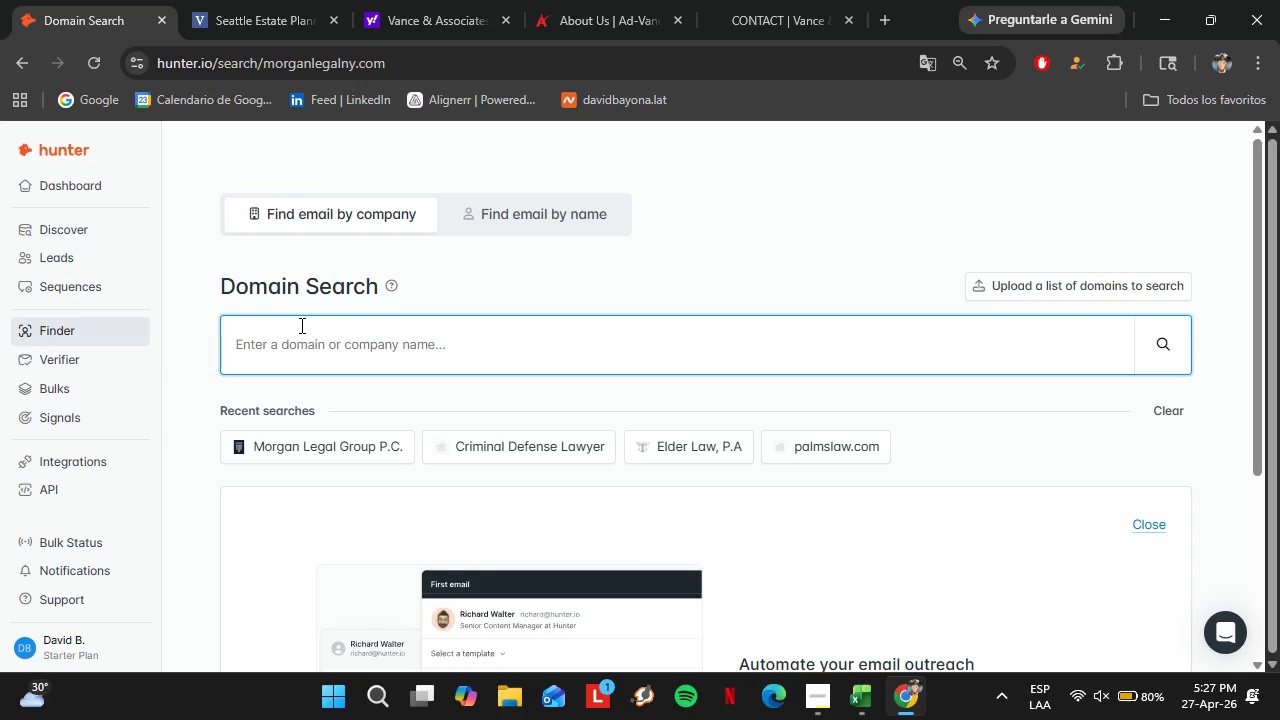 
wait(11.46)
 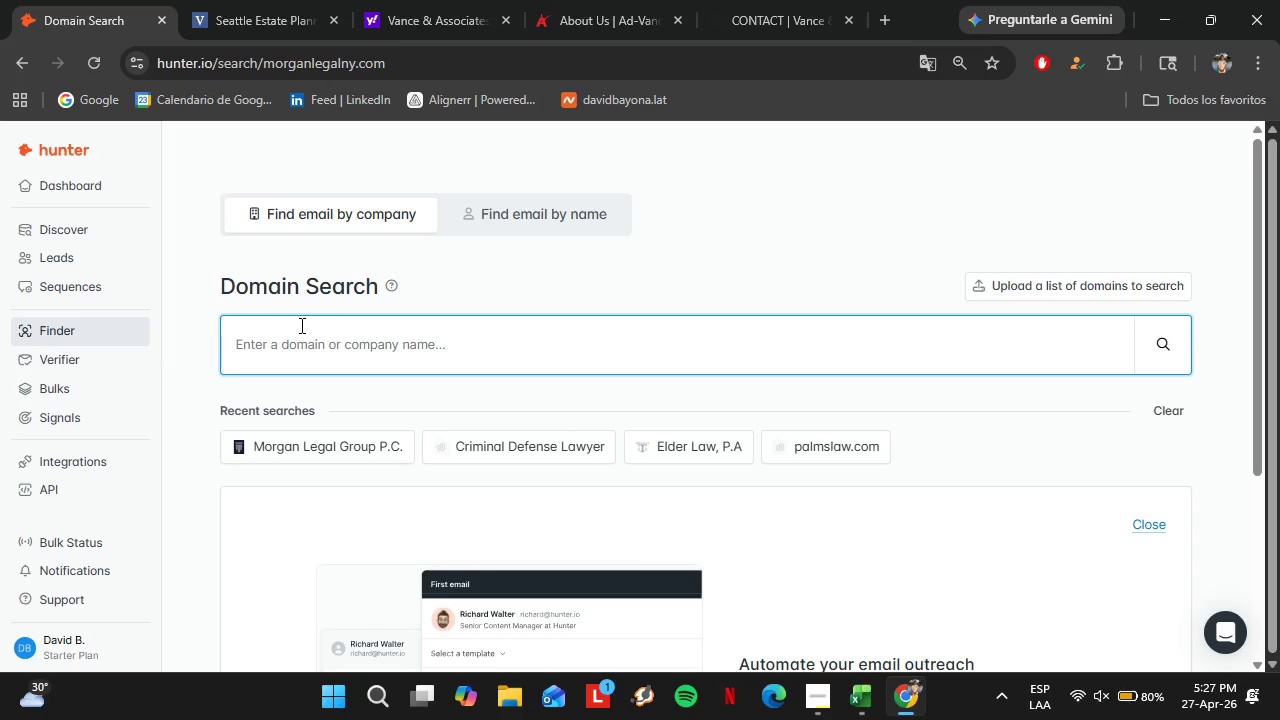 
type(perlinlaw.com)
 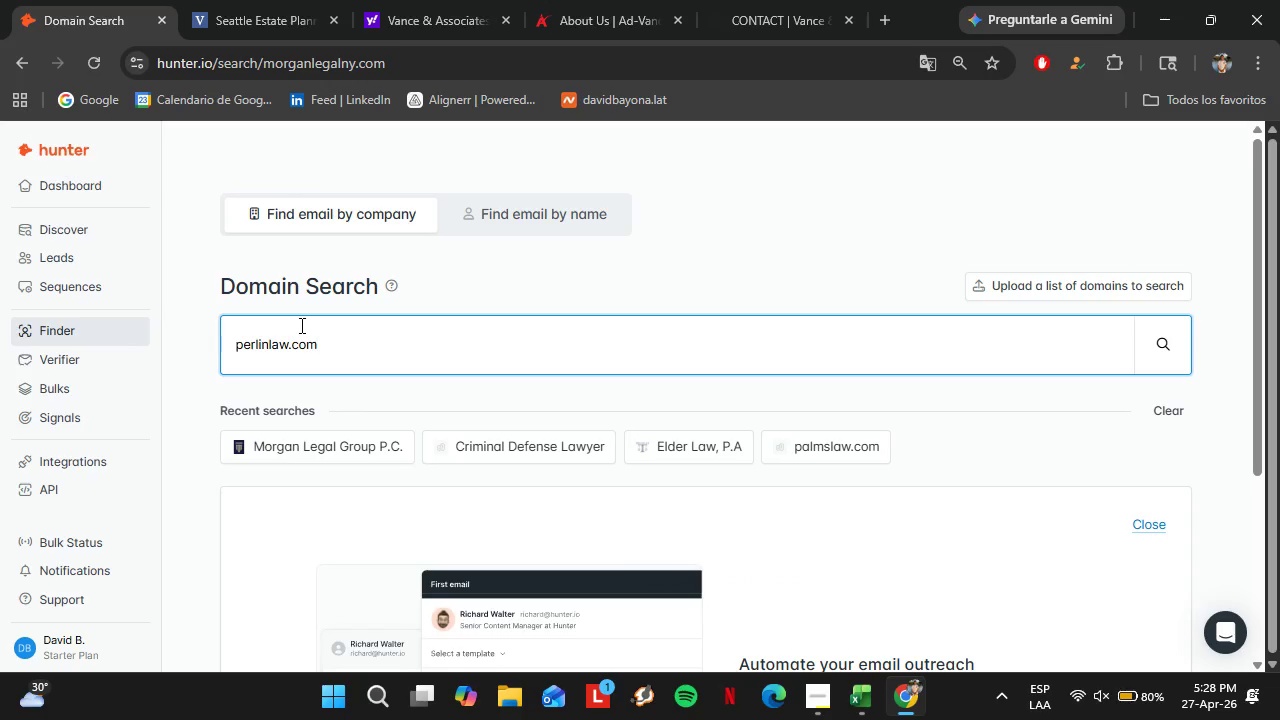 
key(Enter)
 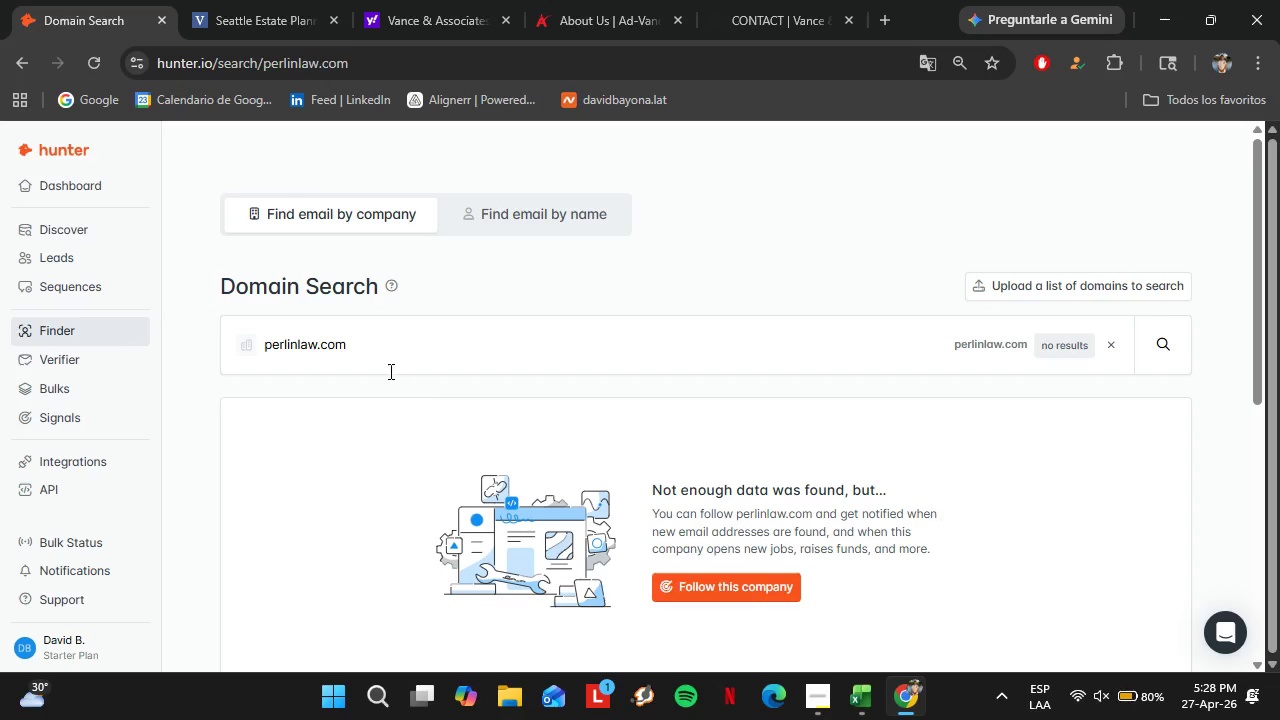 
left_click([385, 368])
 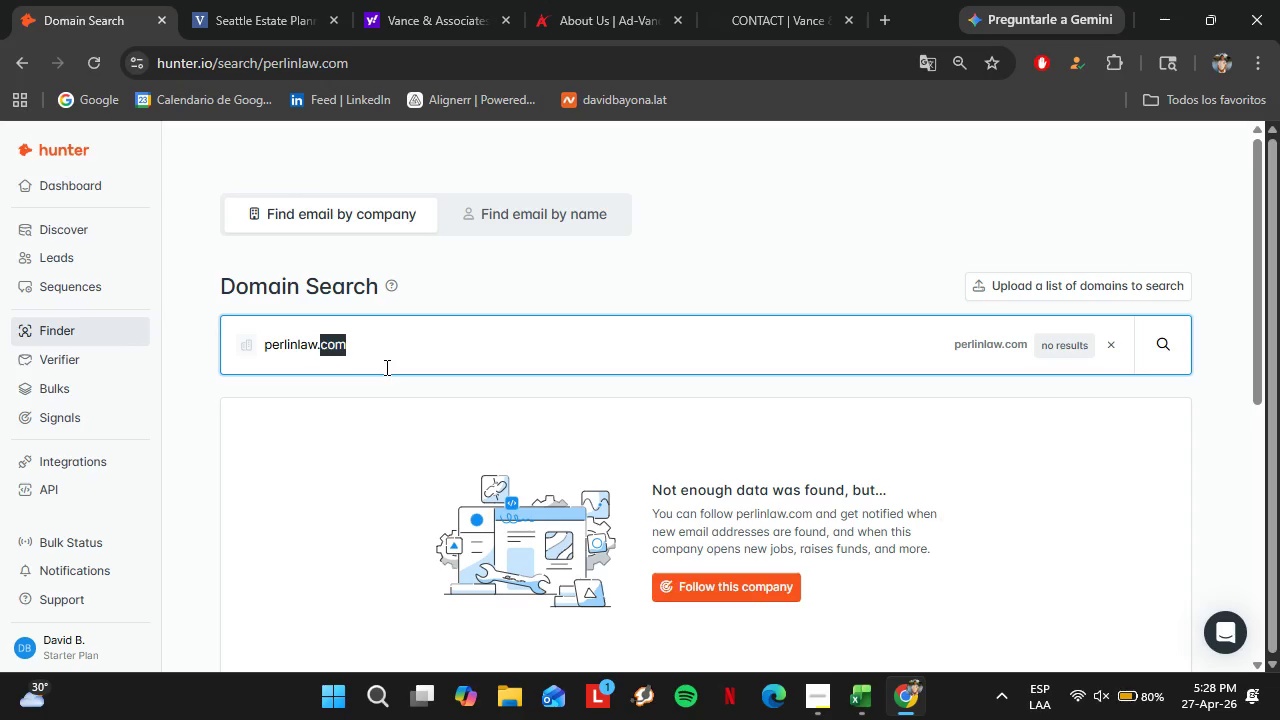 
triple_click([385, 367])